 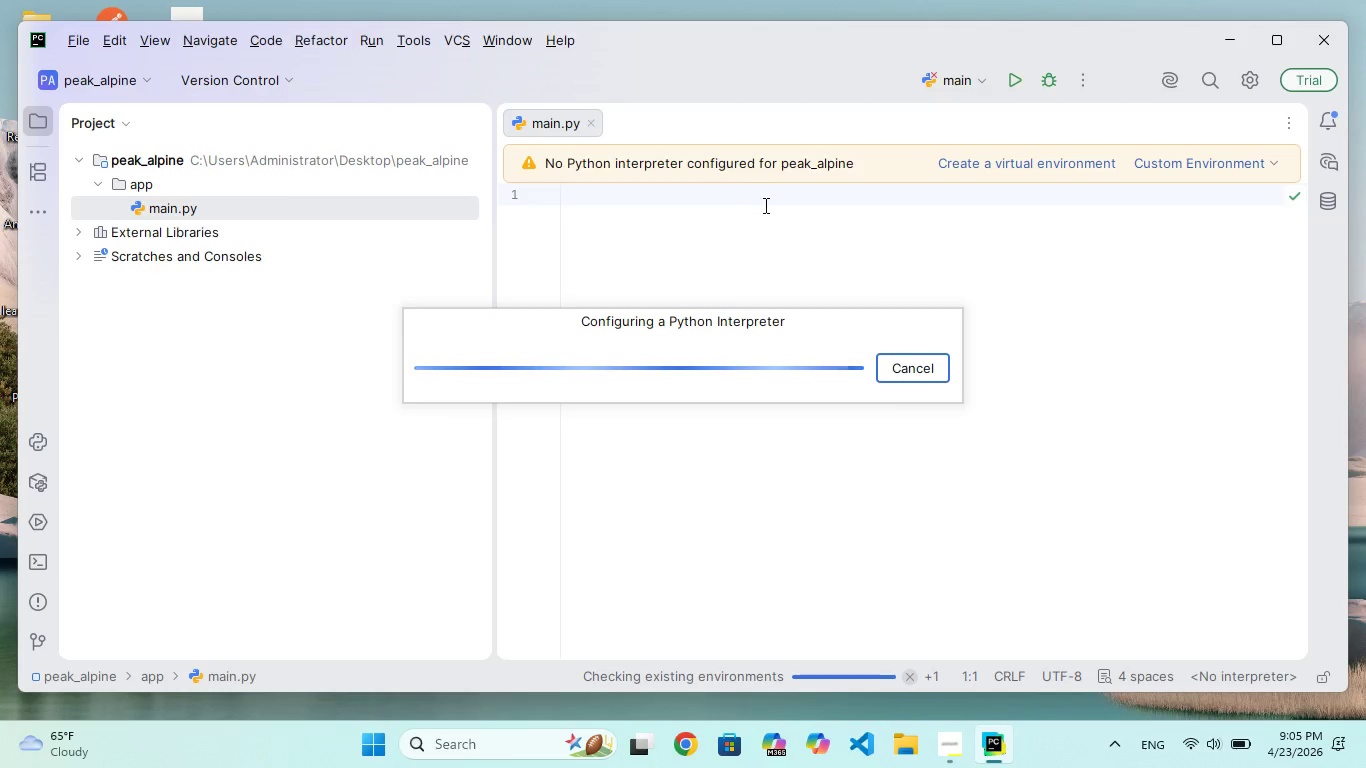 
left_click_drag(start_coordinate=[758, 195], to_coordinate=[767, 209])
 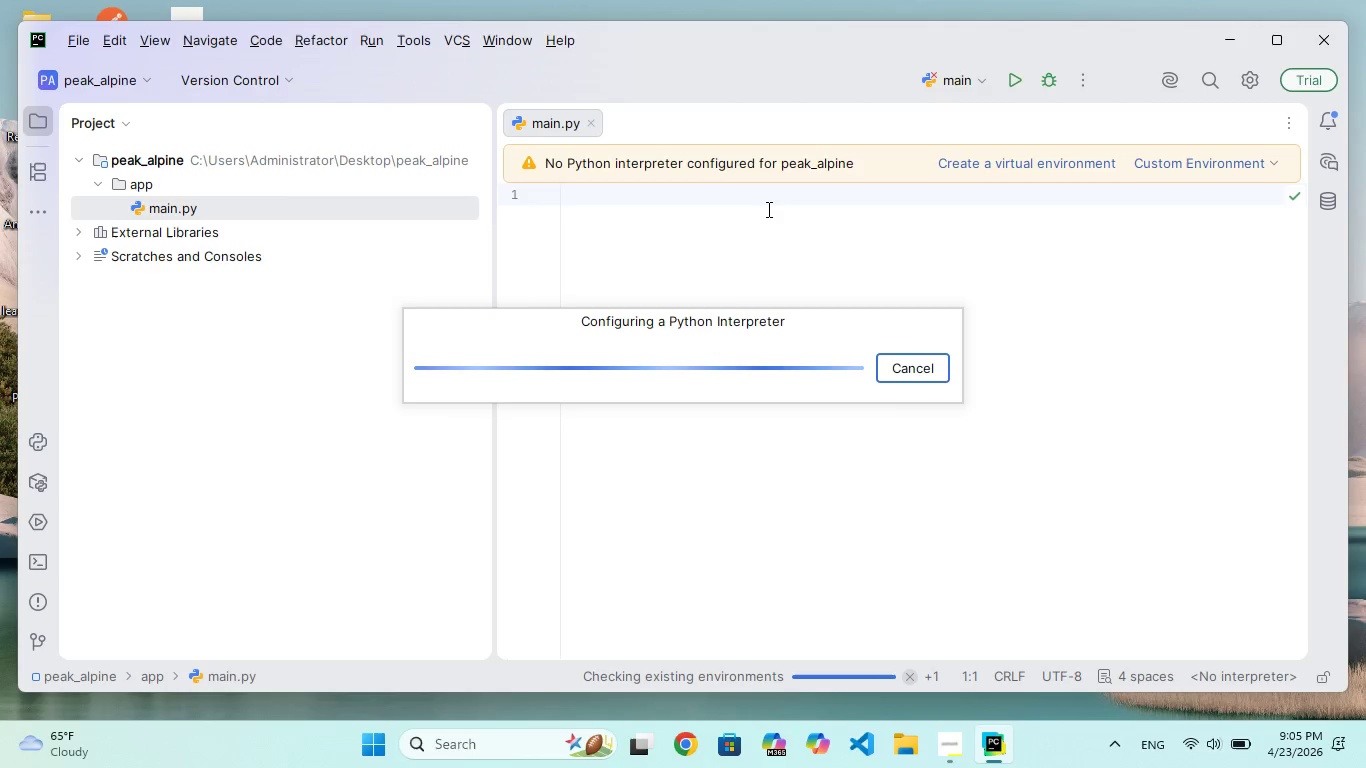 
right_click([767, 209])
 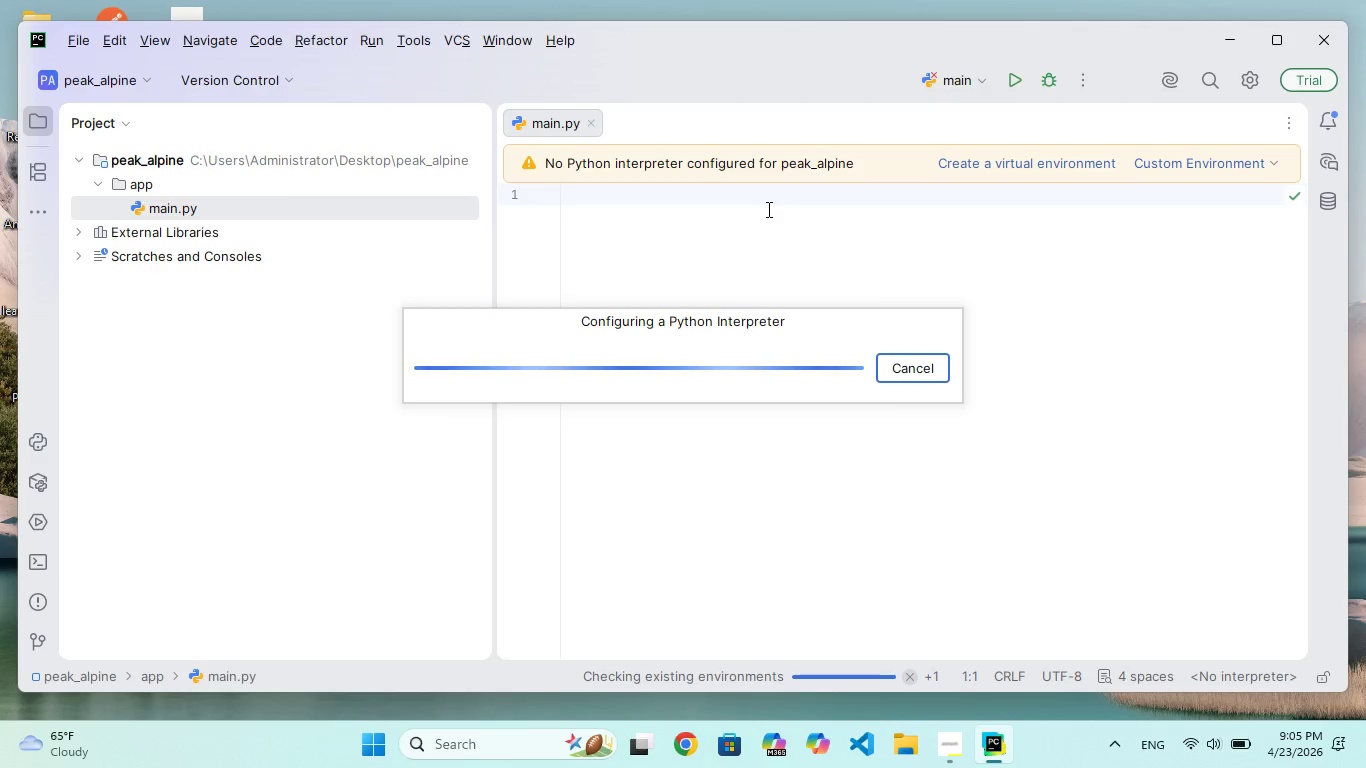 
left_click([767, 209])
 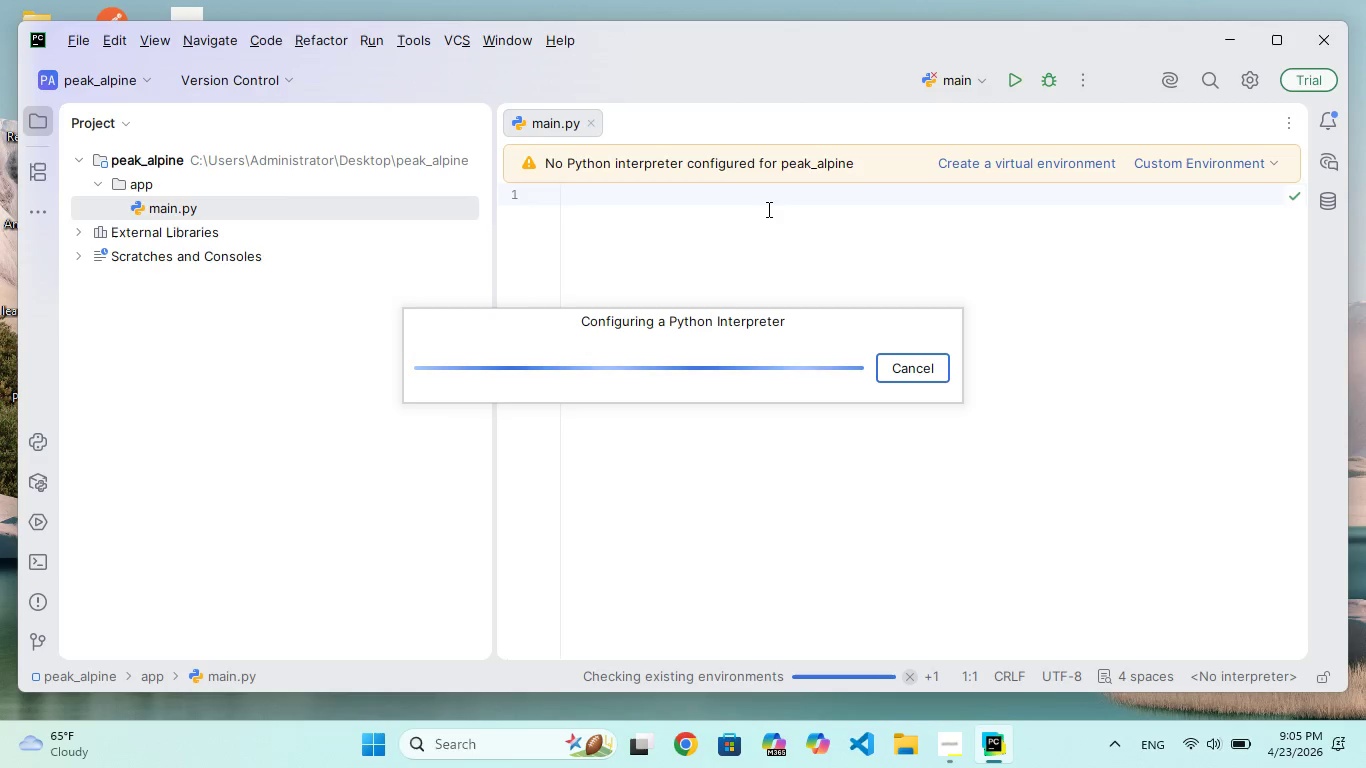 
right_click([767, 209])
 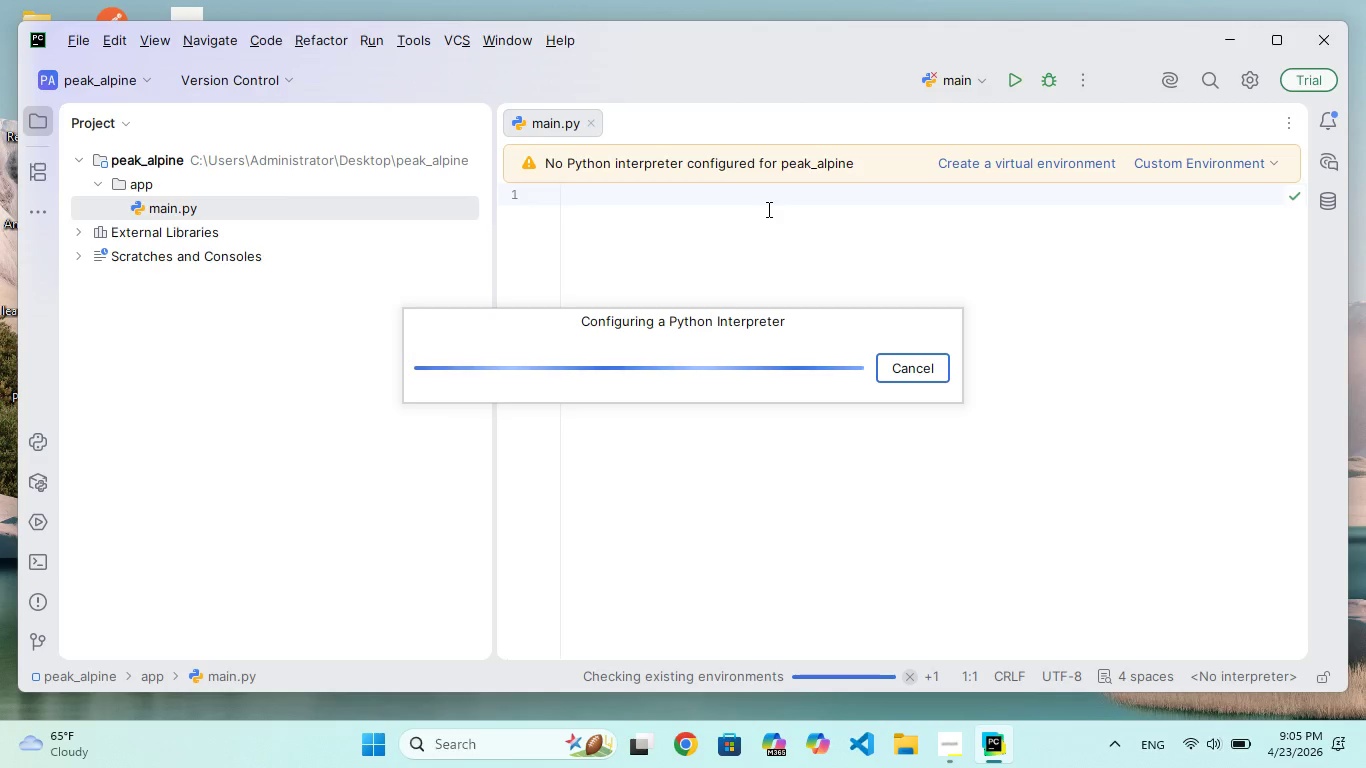 
left_click([767, 209])
 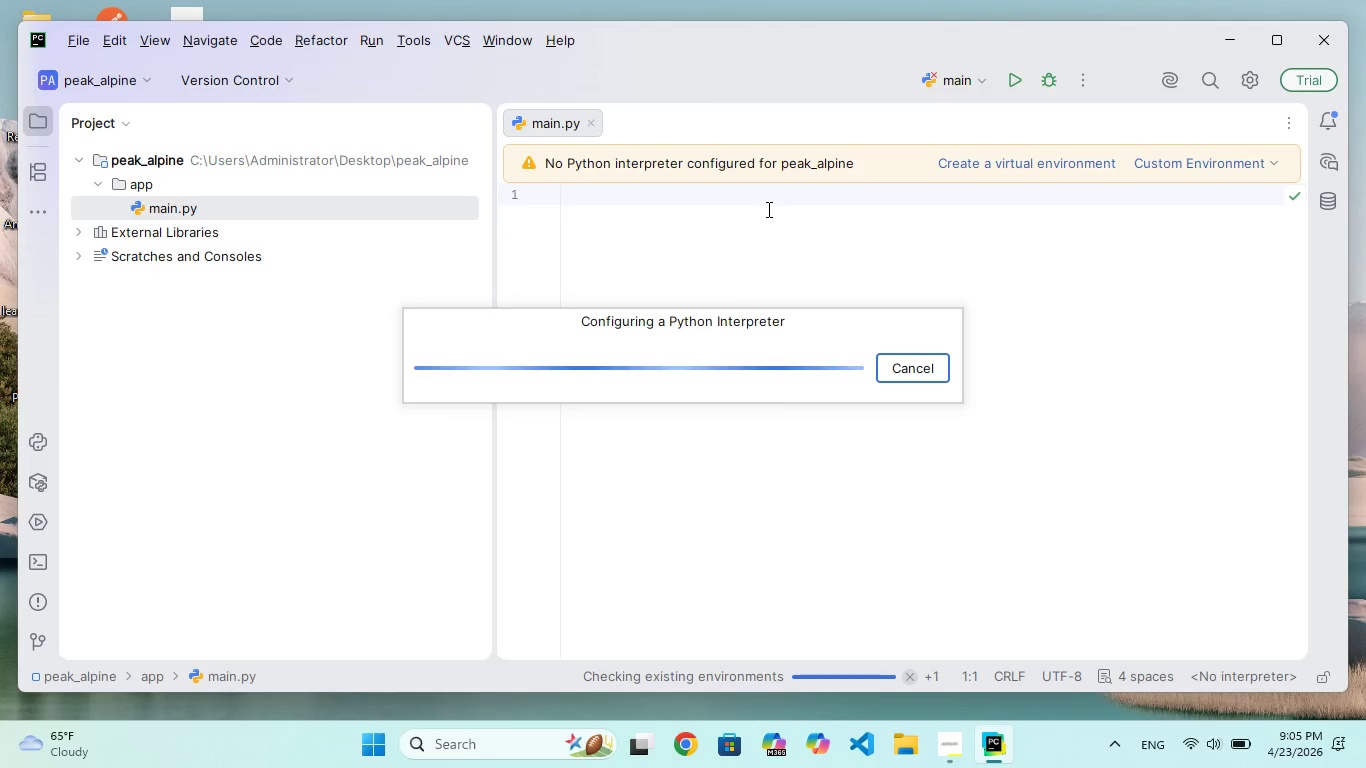 
double_click([767, 209])
 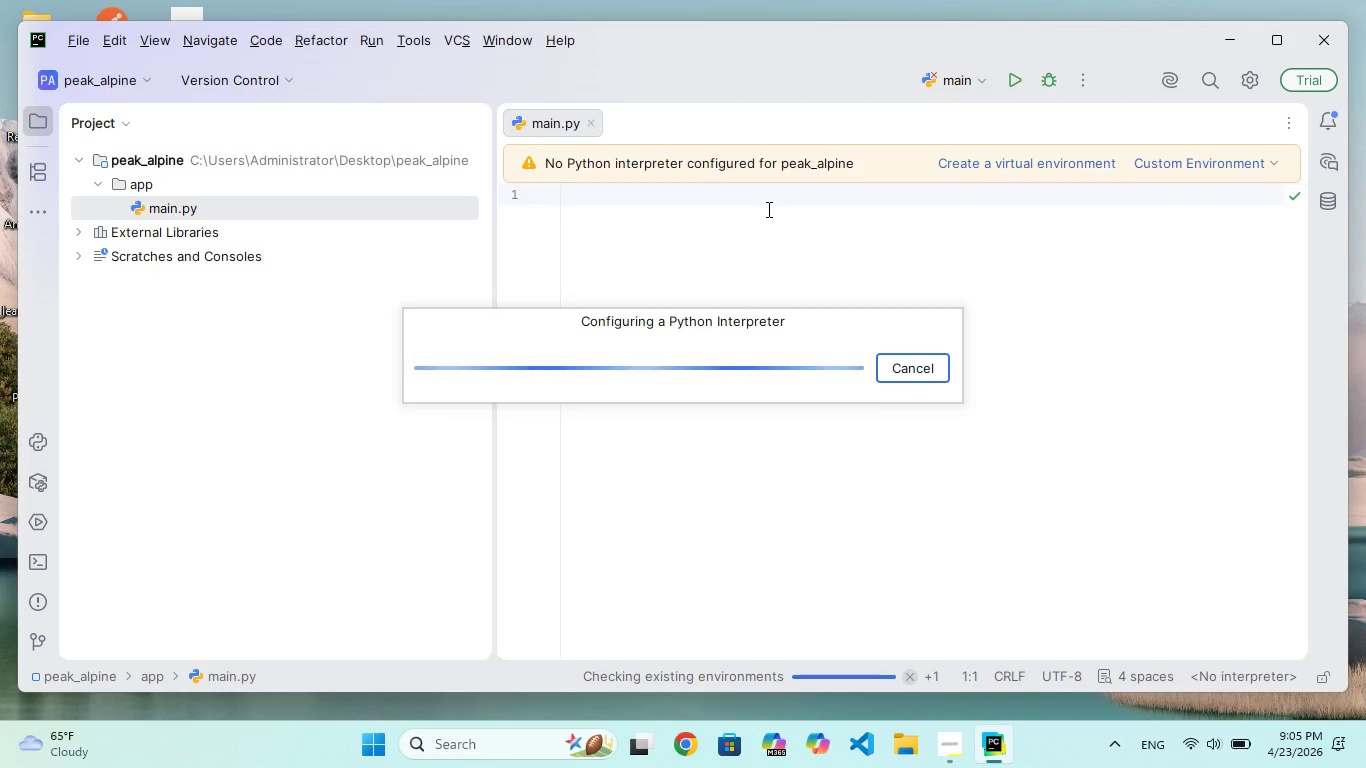 
double_click([767, 209])
 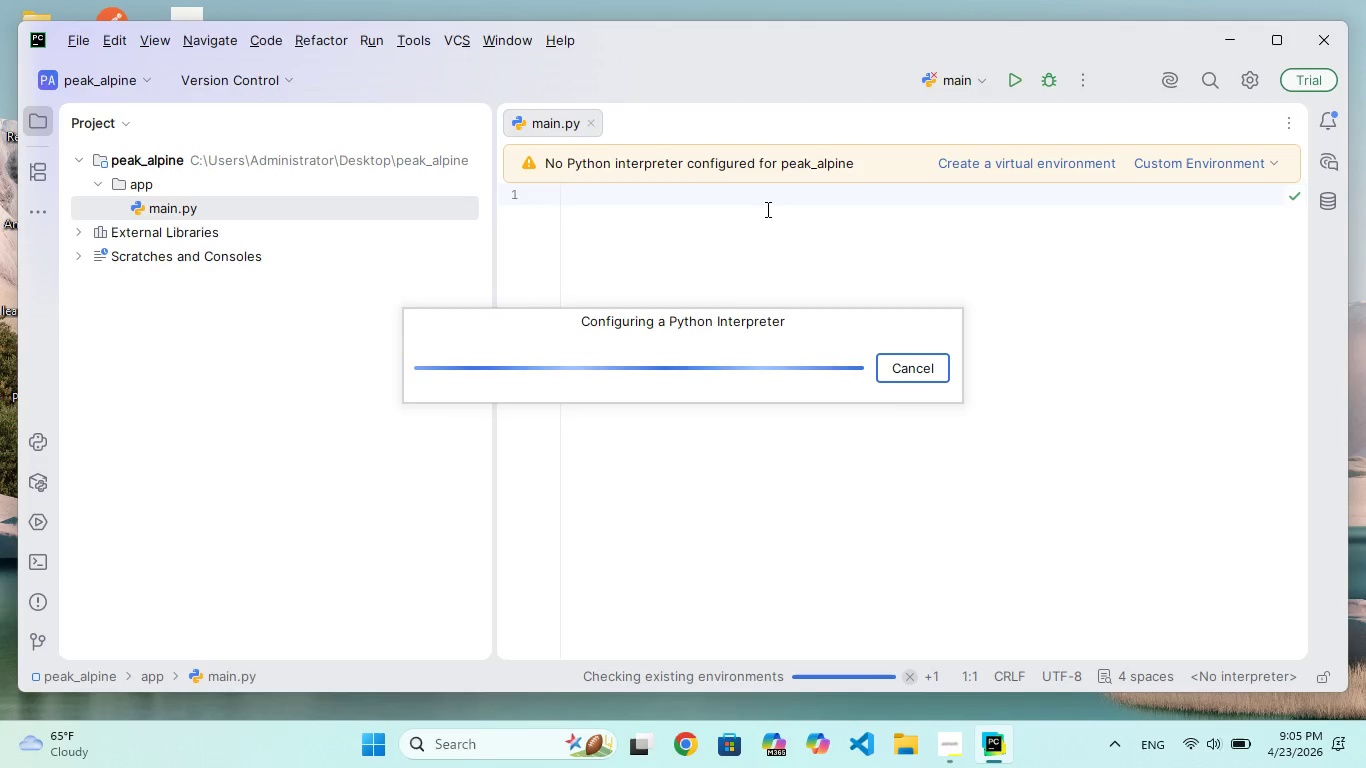 
left_click([766, 209])
 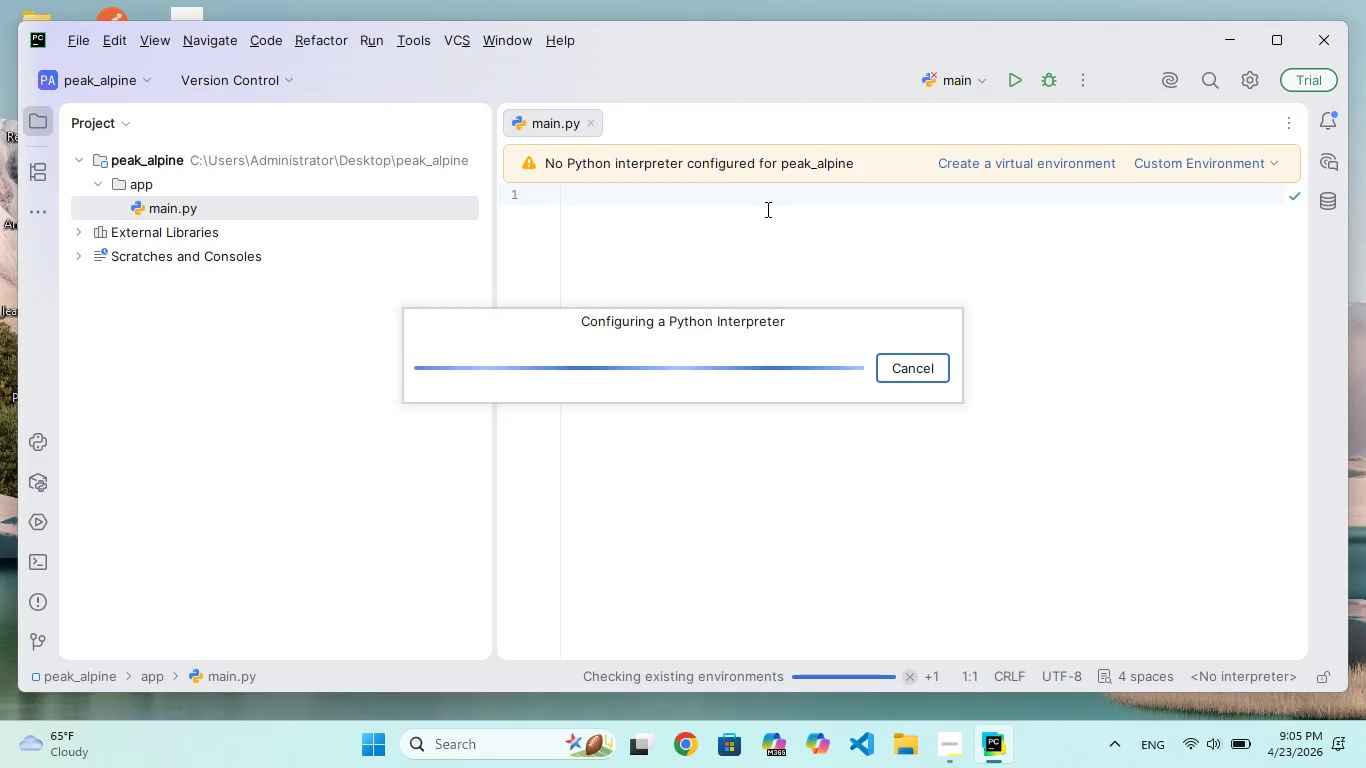 
right_click([766, 209])
 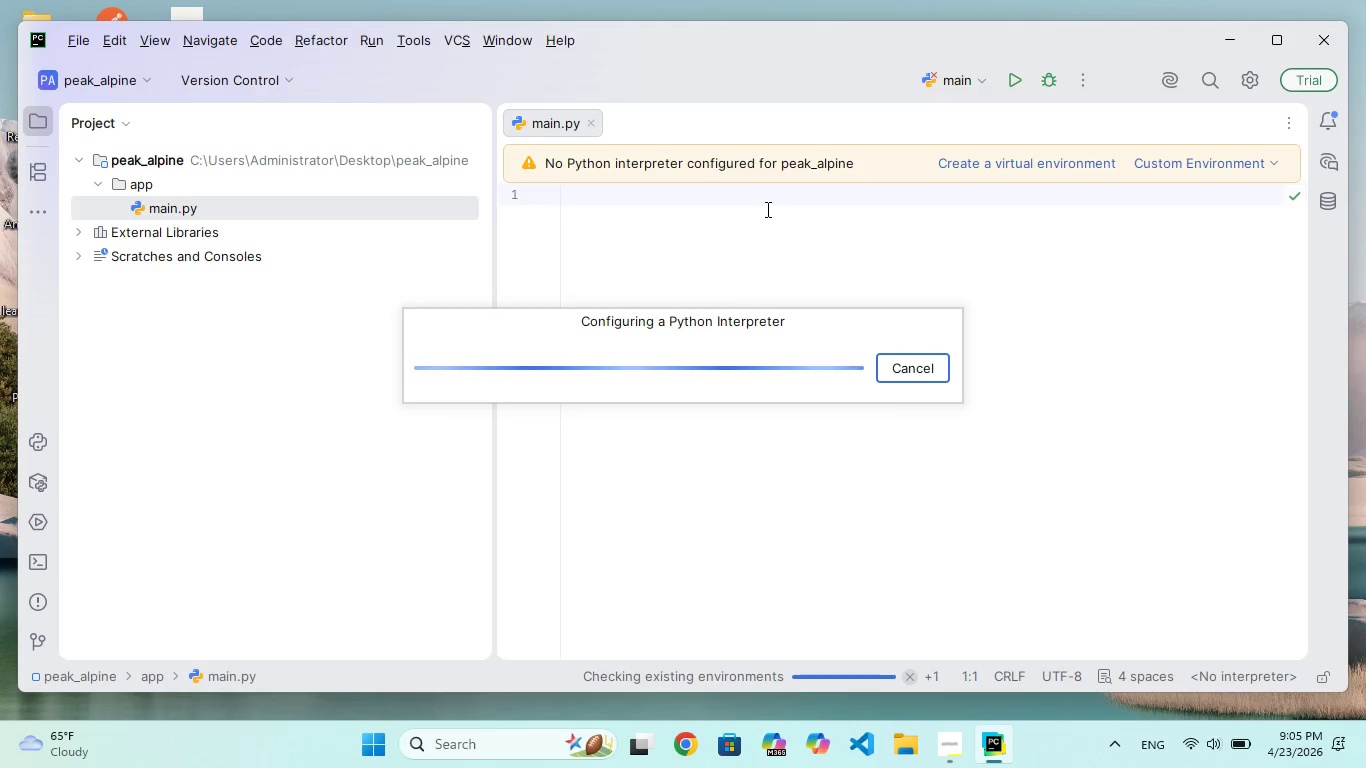 
right_click([765, 209])
 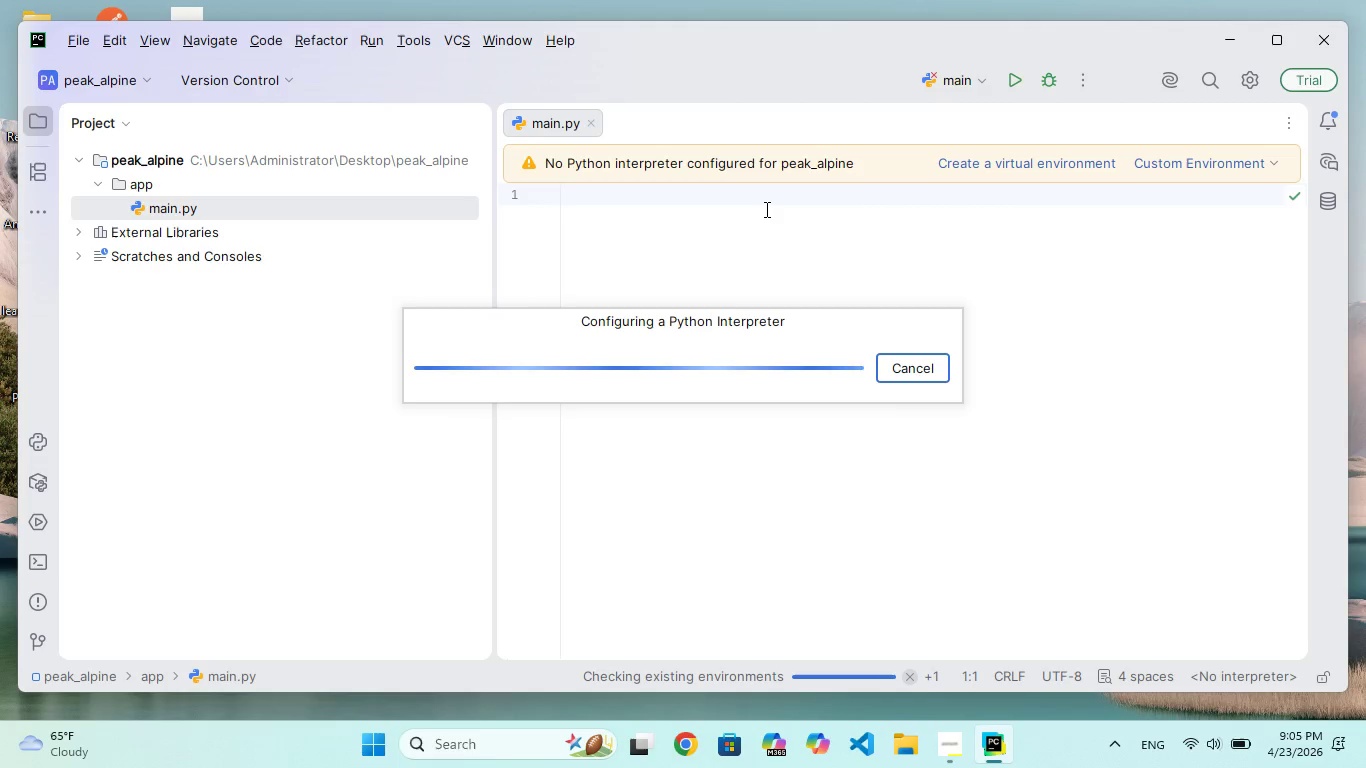 
left_click([765, 209])
 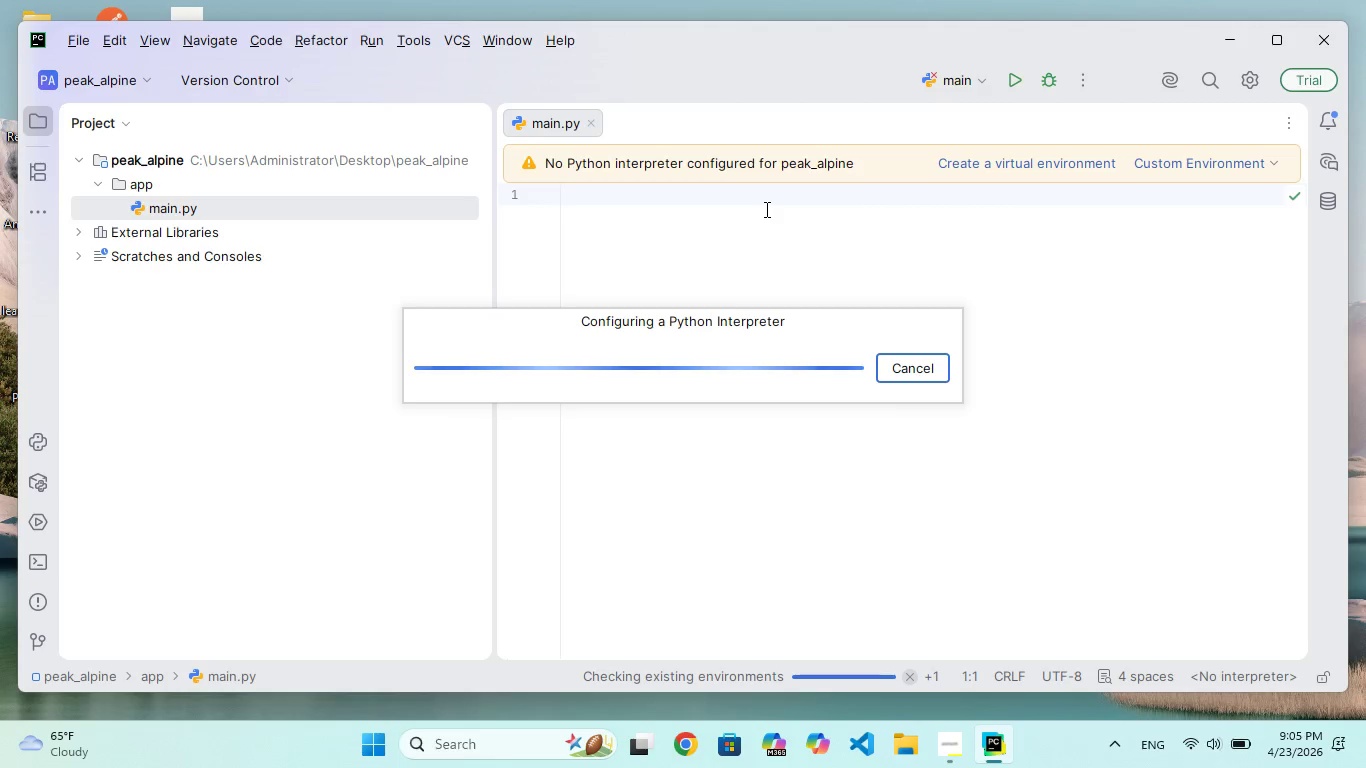 
triple_click([765, 209])
 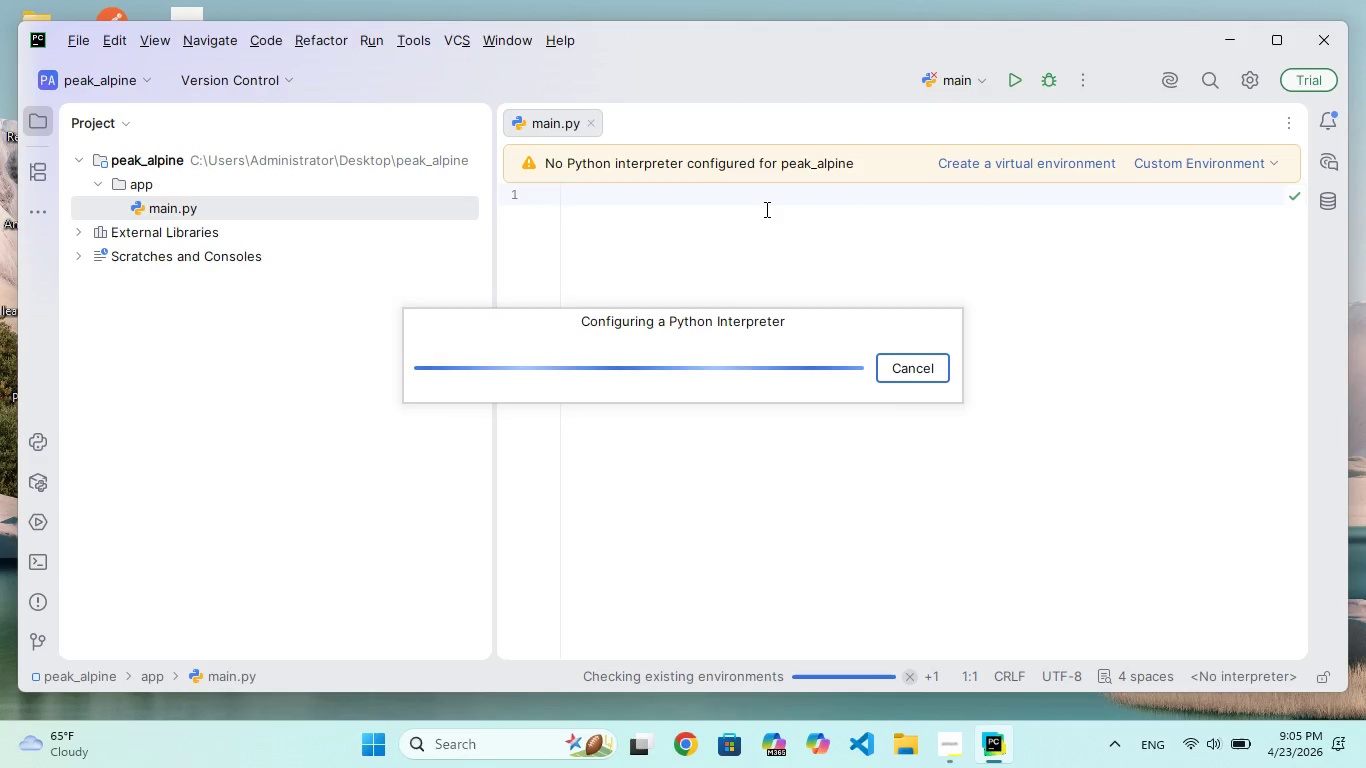 
right_click([764, 209])
 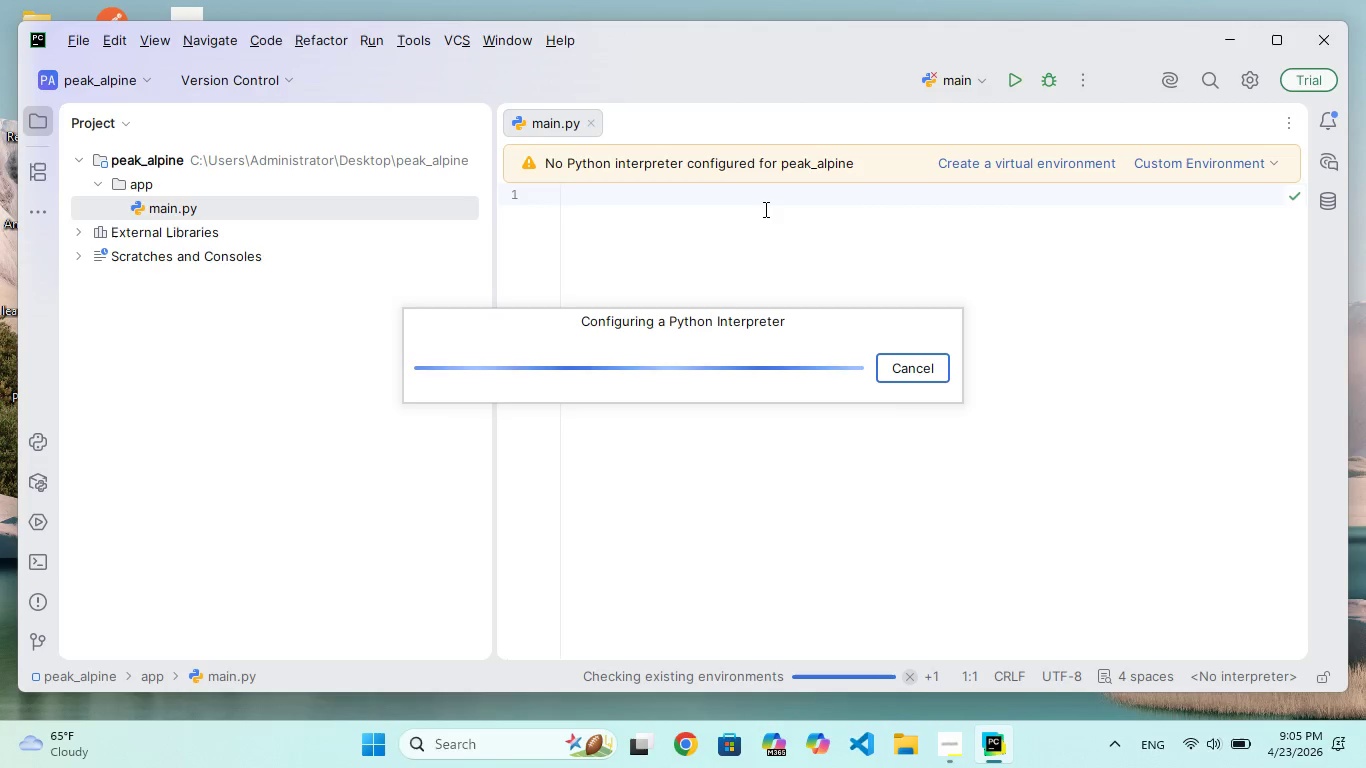 
left_click([764, 209])
 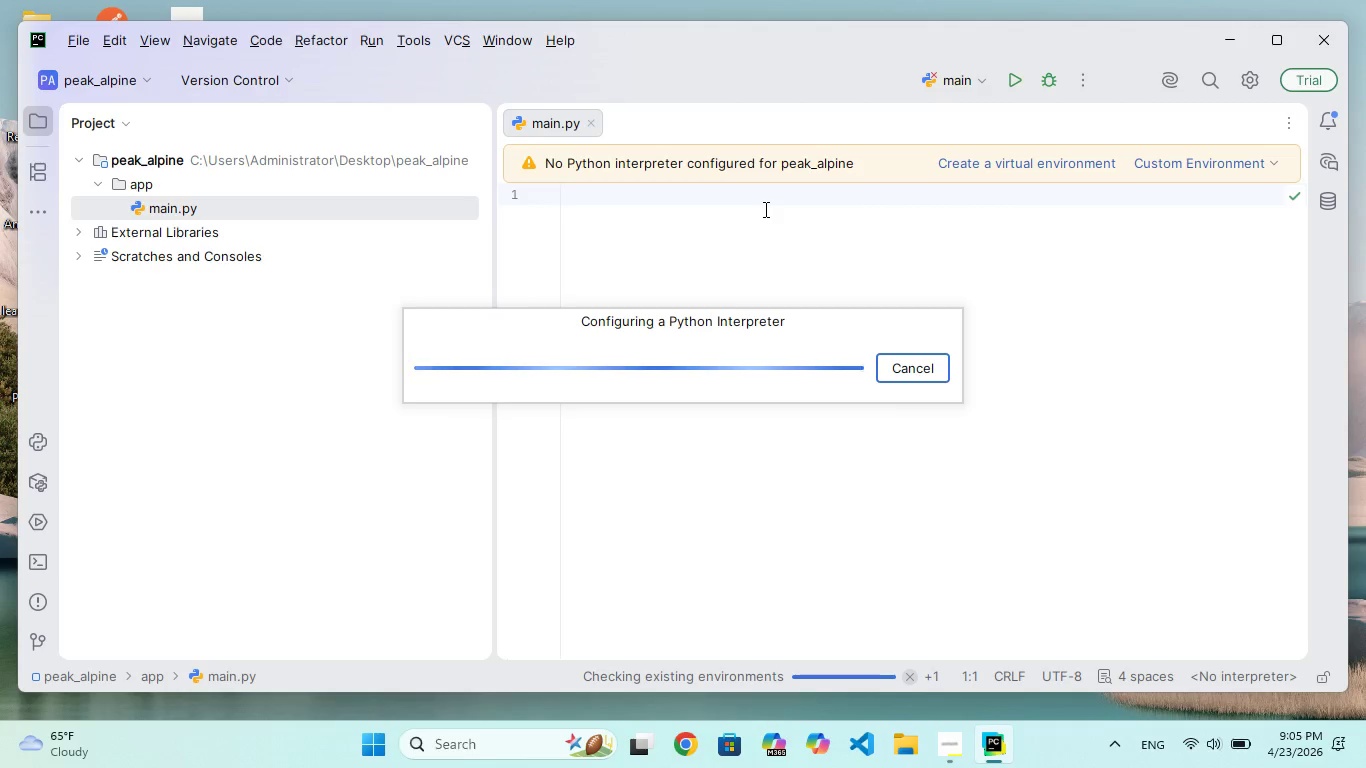 
right_click([764, 209])
 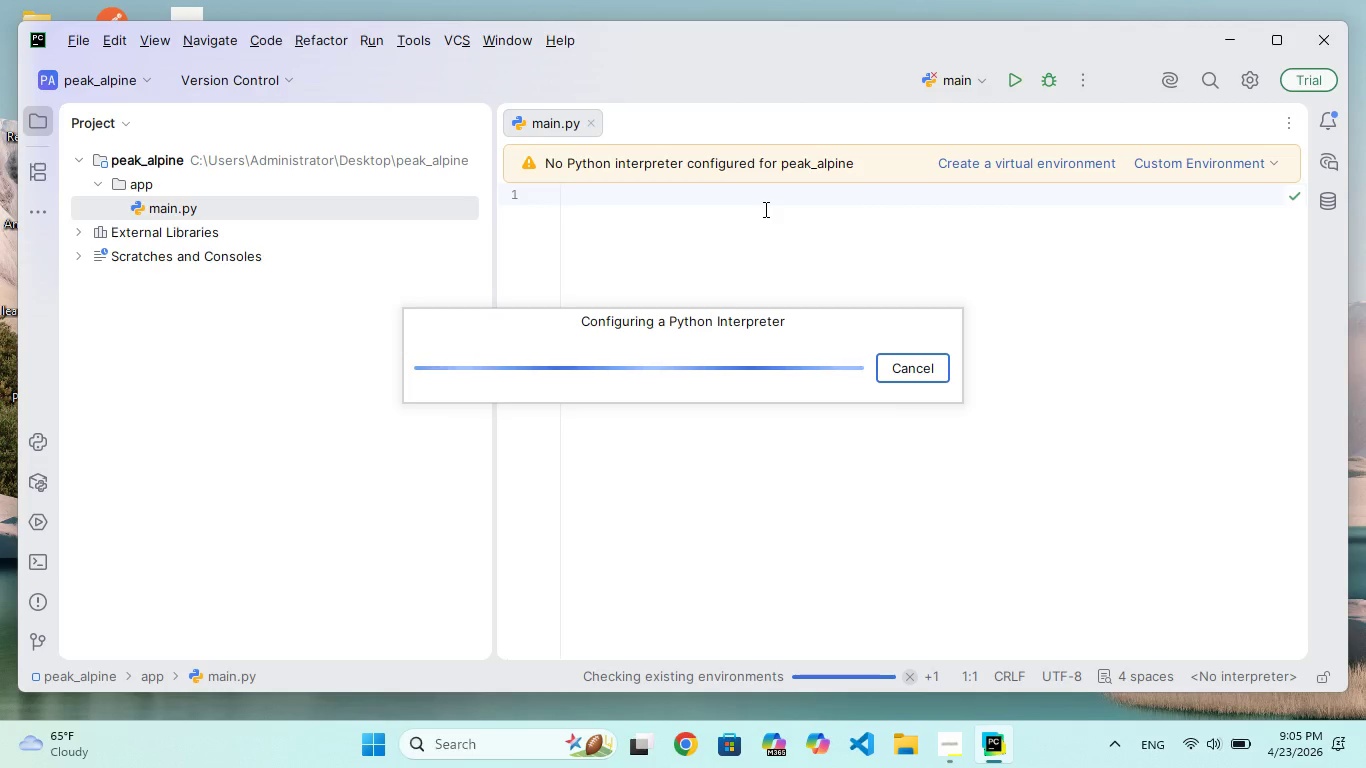 
right_click([764, 209])
 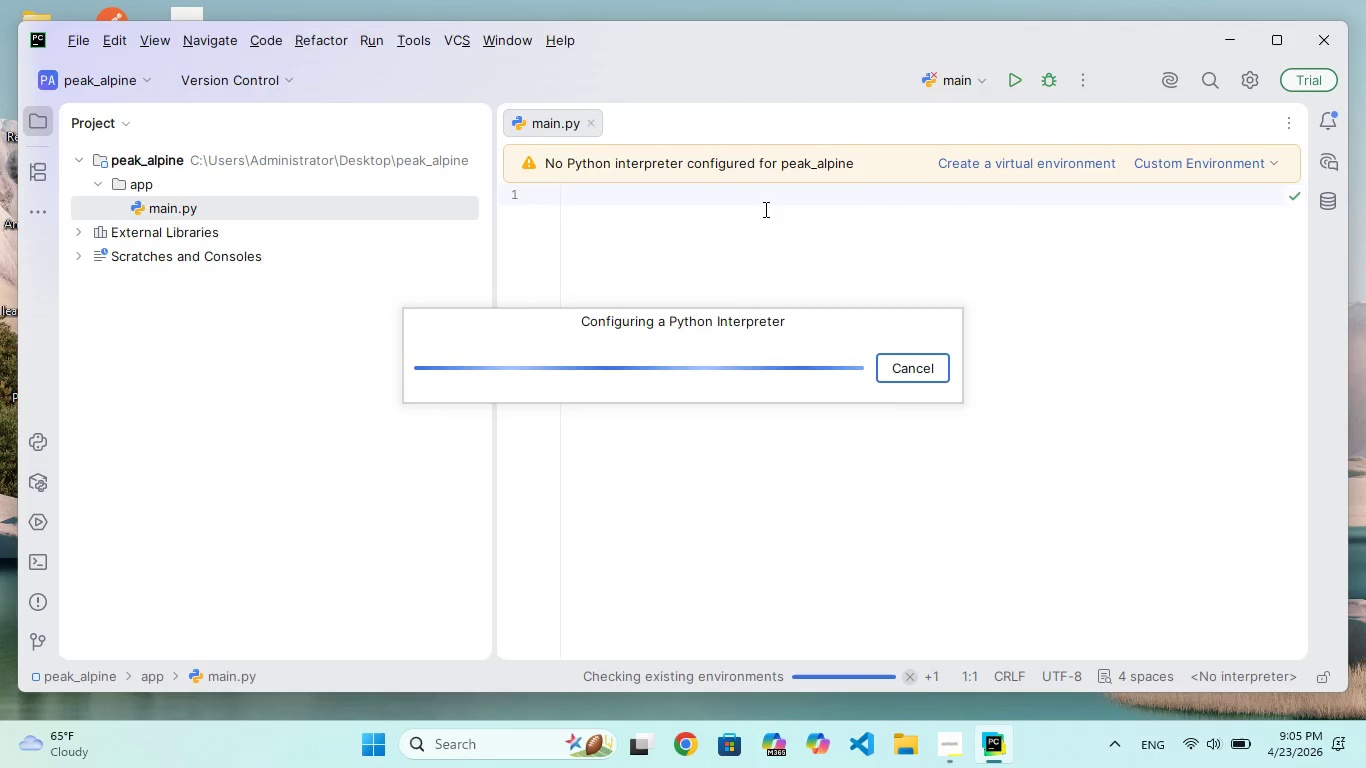 
left_click([764, 209])
 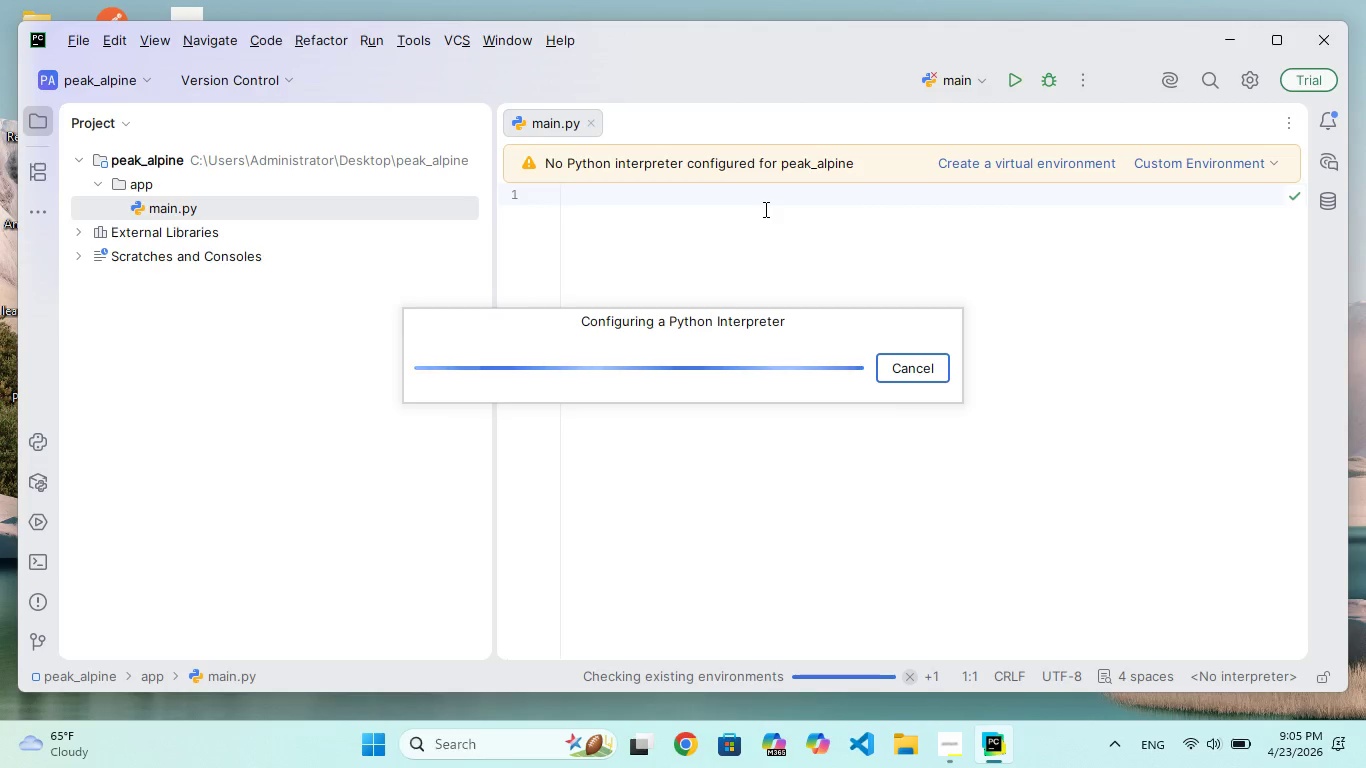 
right_click([764, 209])
 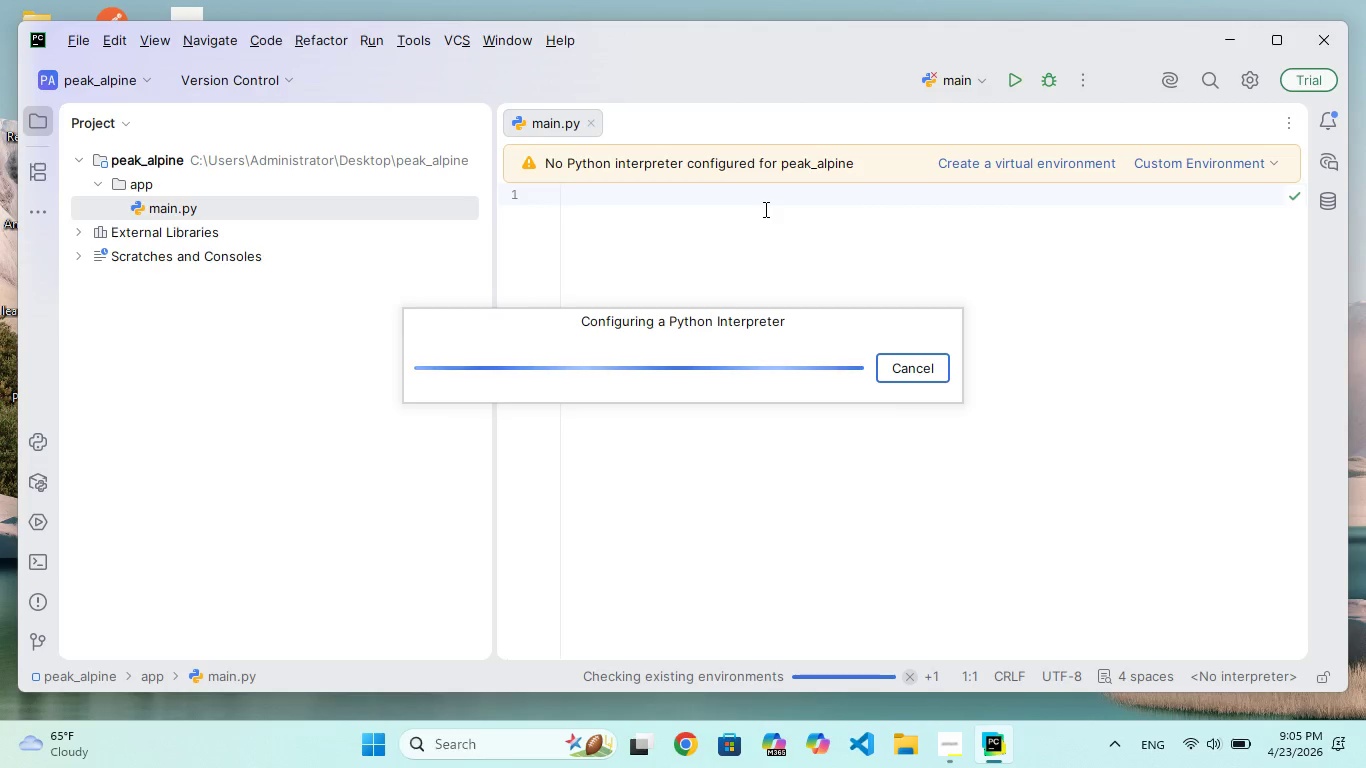 
left_click([764, 209])
 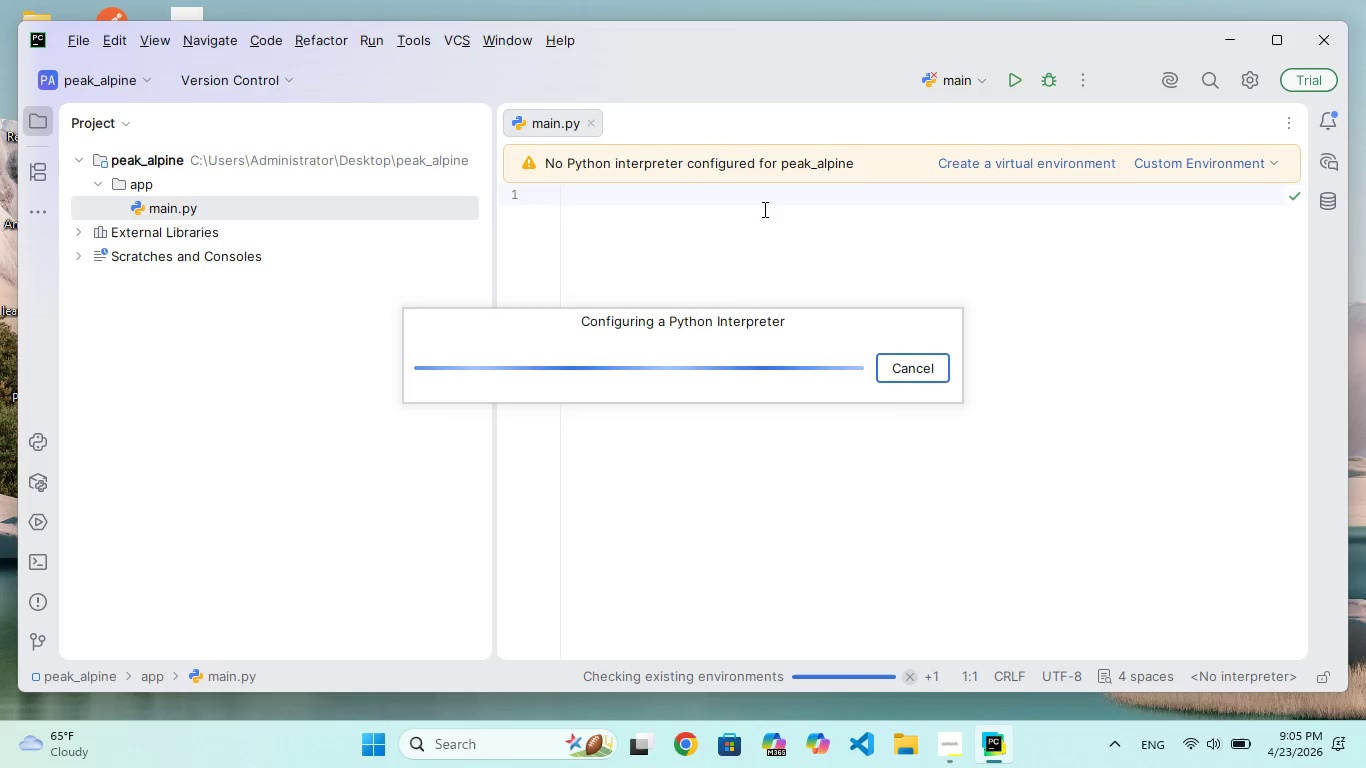 
right_click([764, 209])
 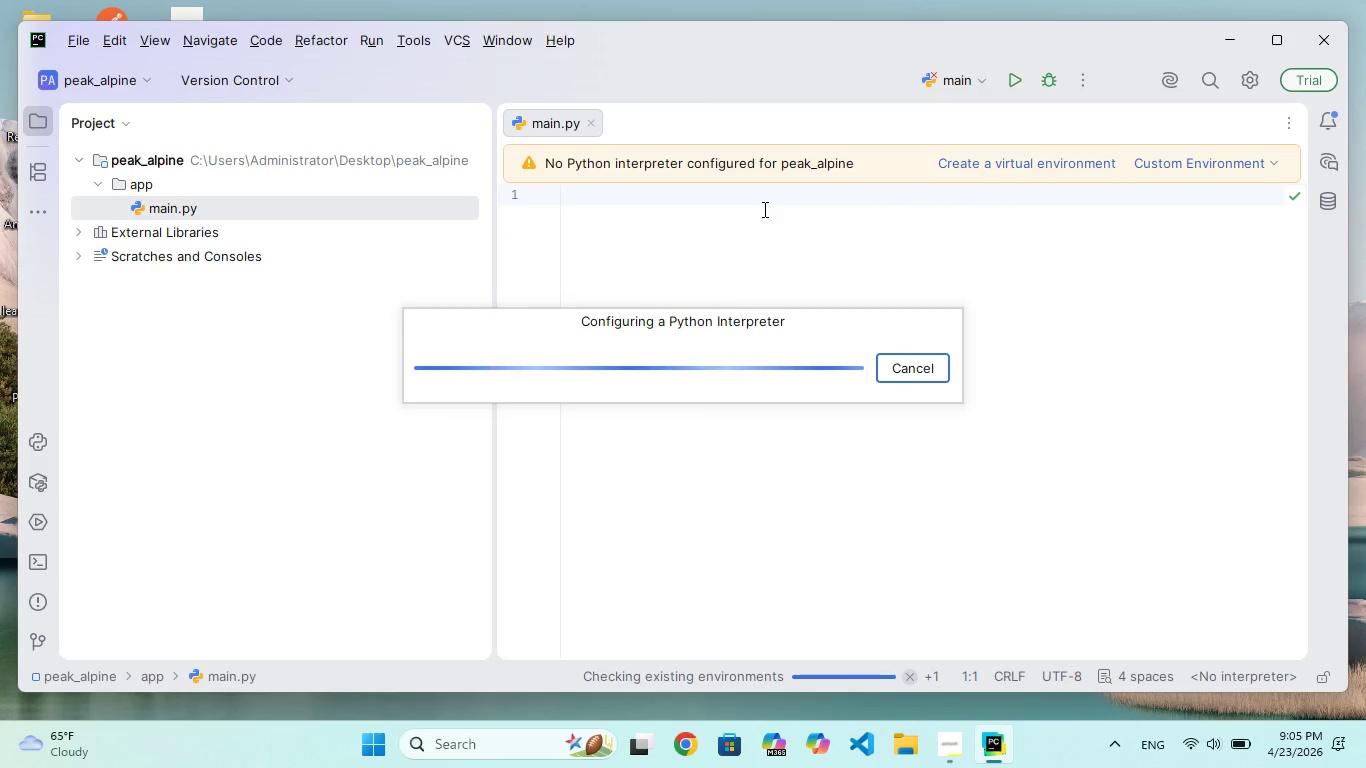 
left_click([764, 209])
 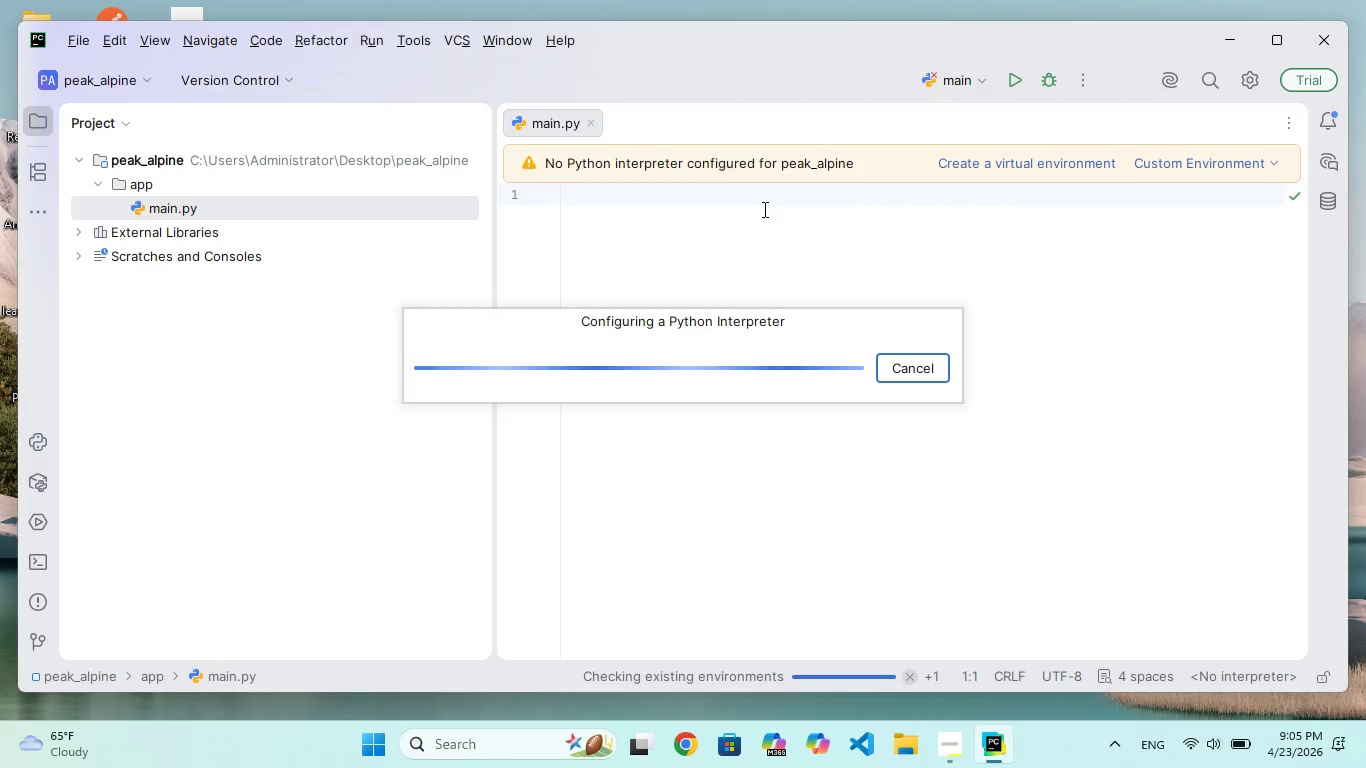 
left_click([763, 209])
 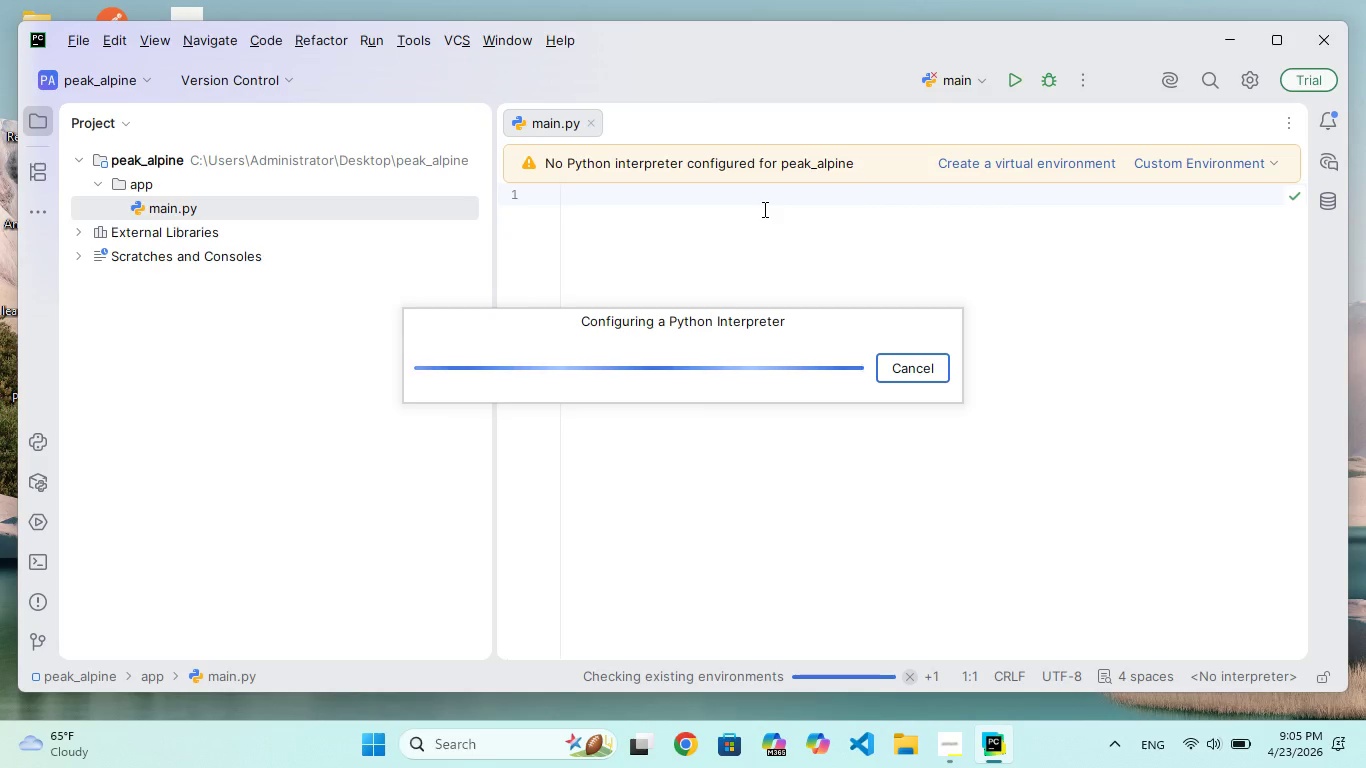 
double_click([763, 209])
 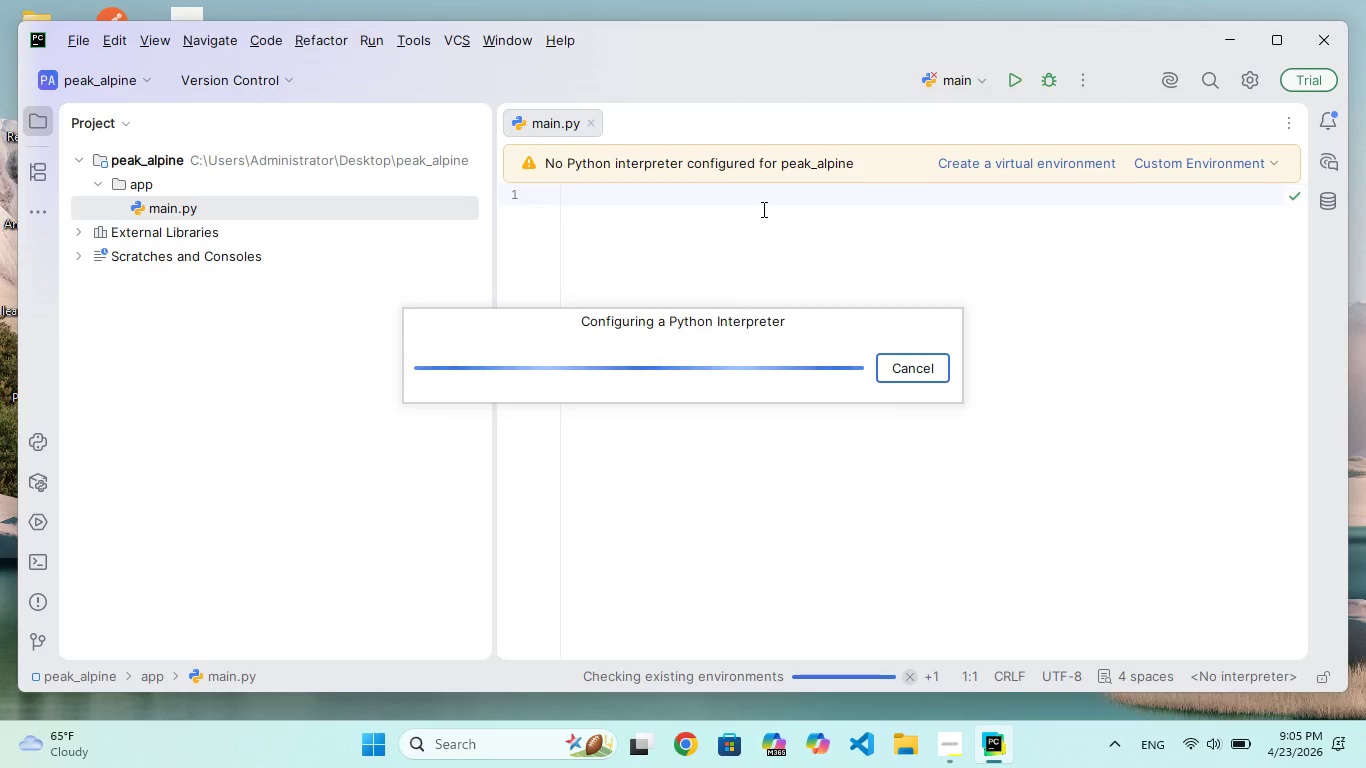 
double_click([762, 209])
 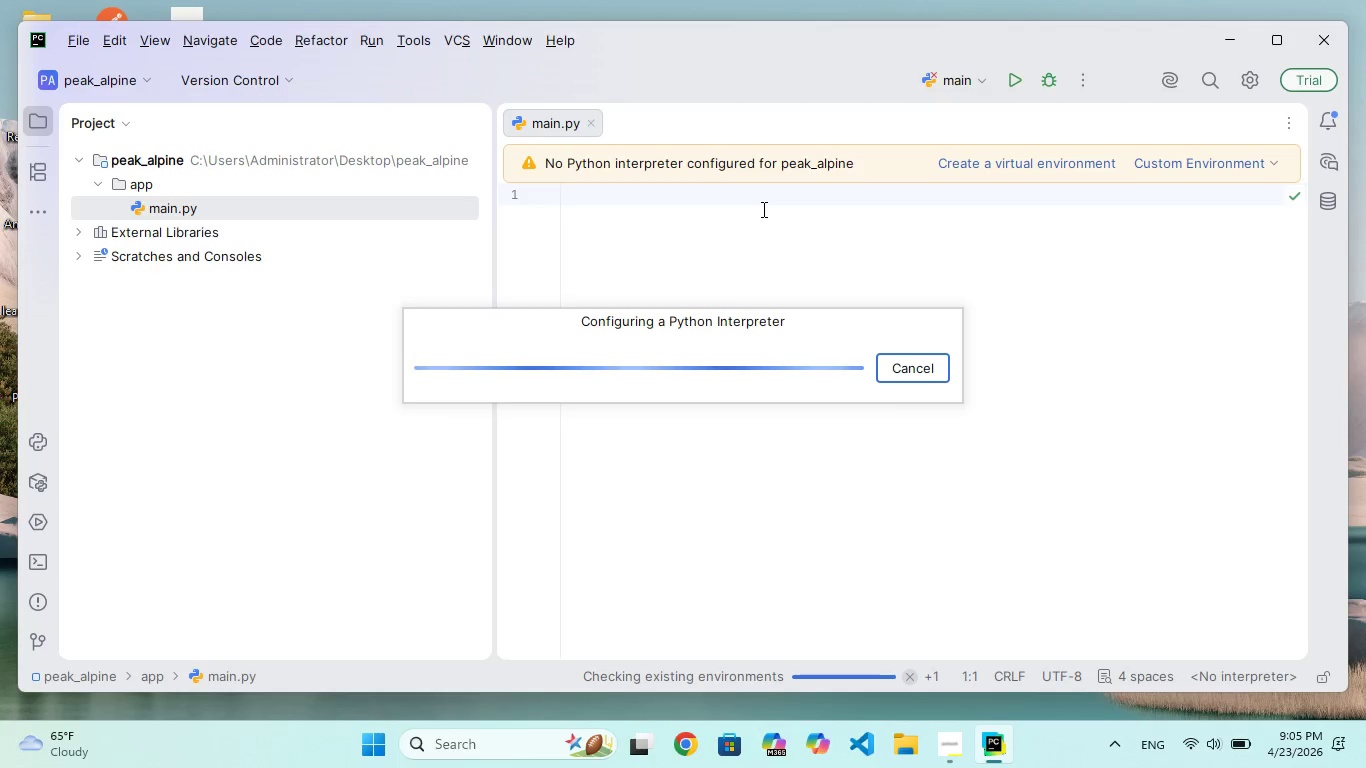 
triple_click([762, 209])
 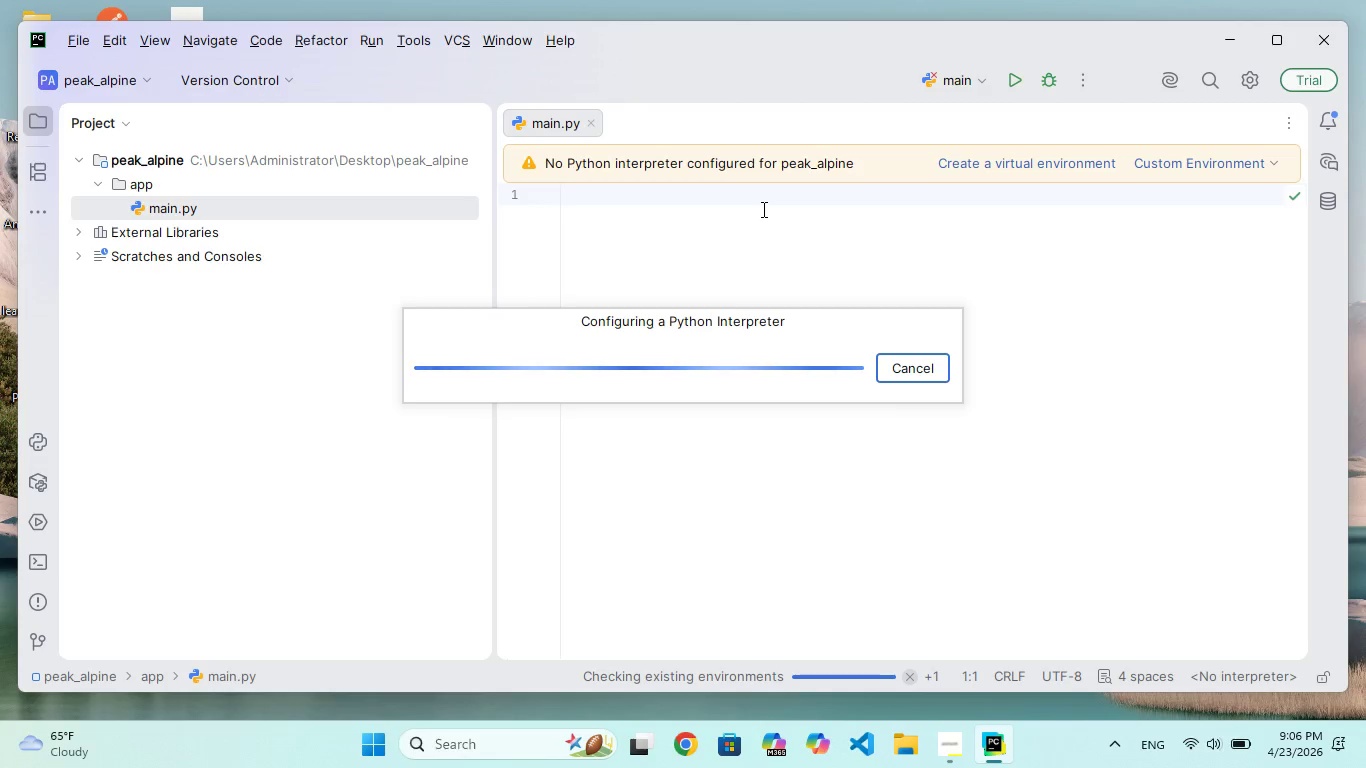 
left_click([762, 209])
 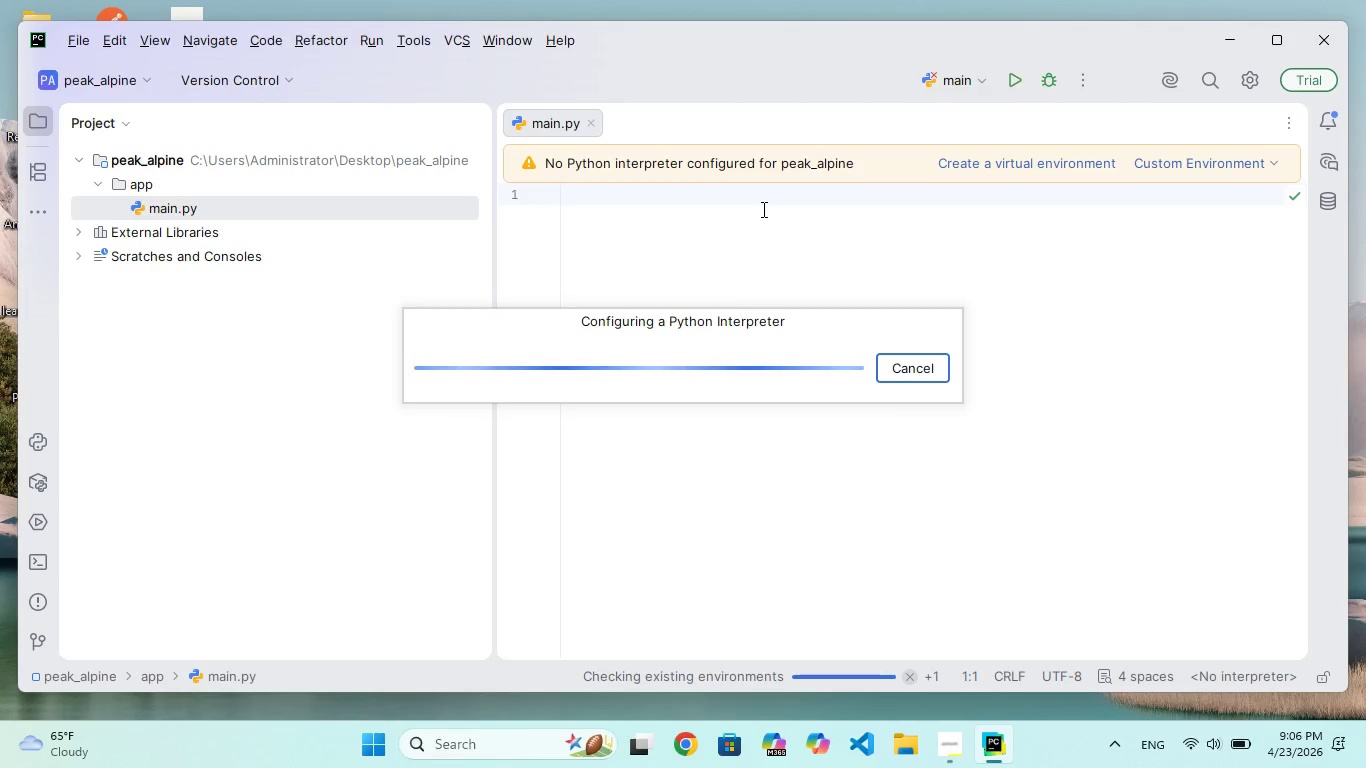 
double_click([762, 209])
 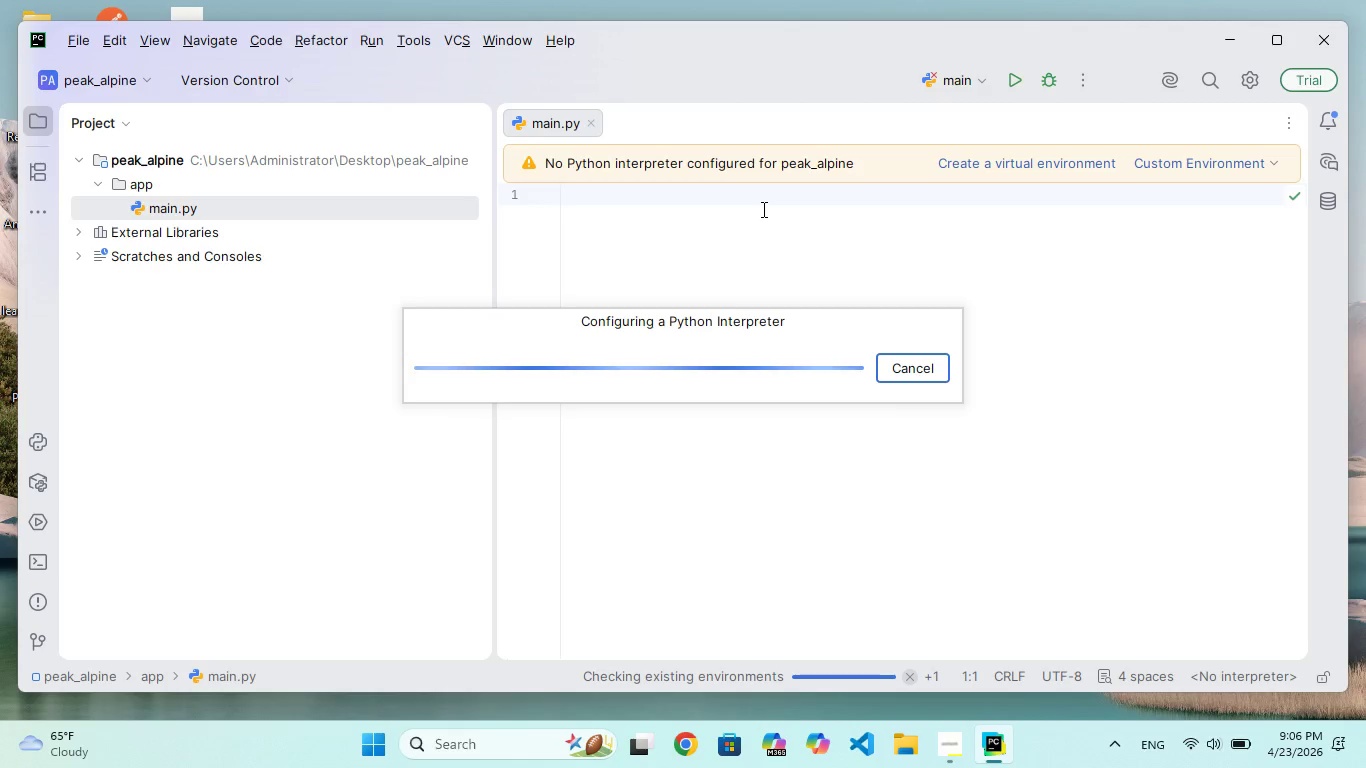 
double_click([762, 209])
 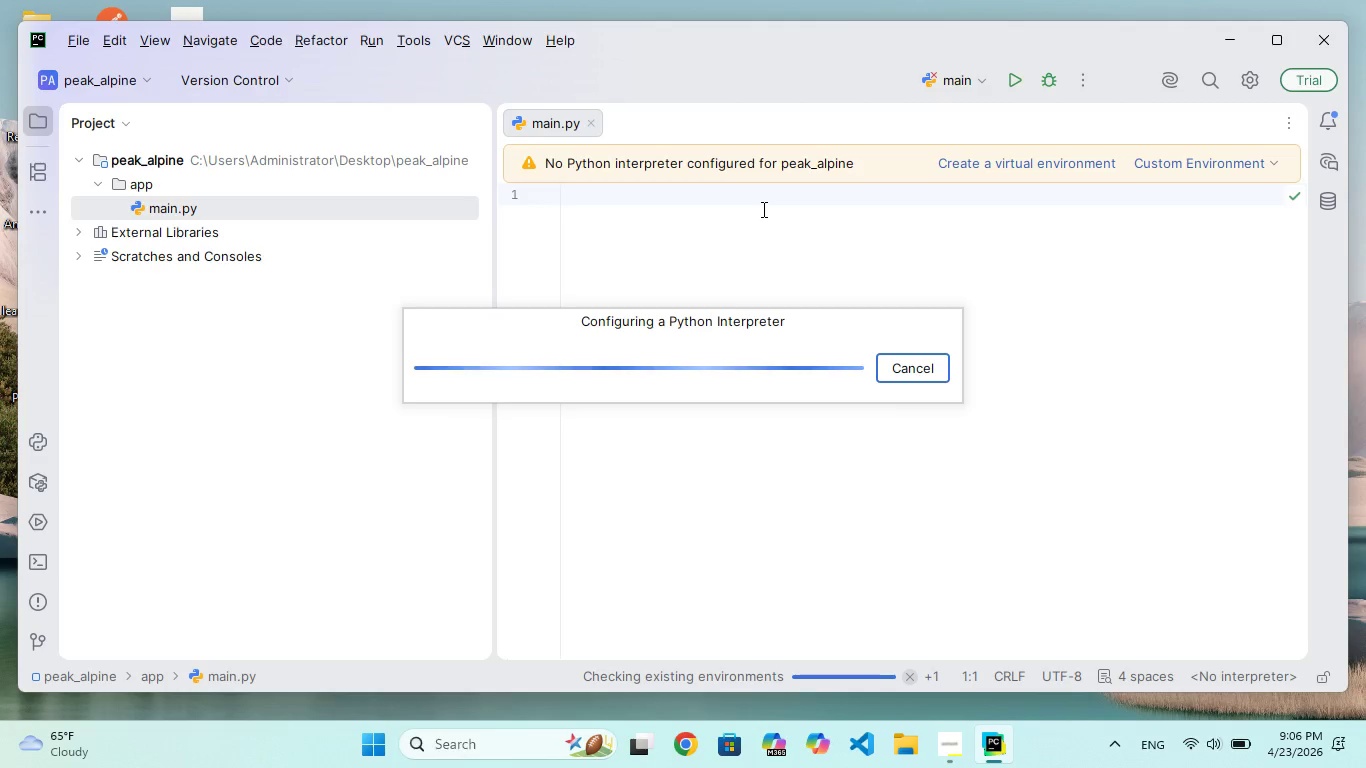 
triple_click([762, 209])
 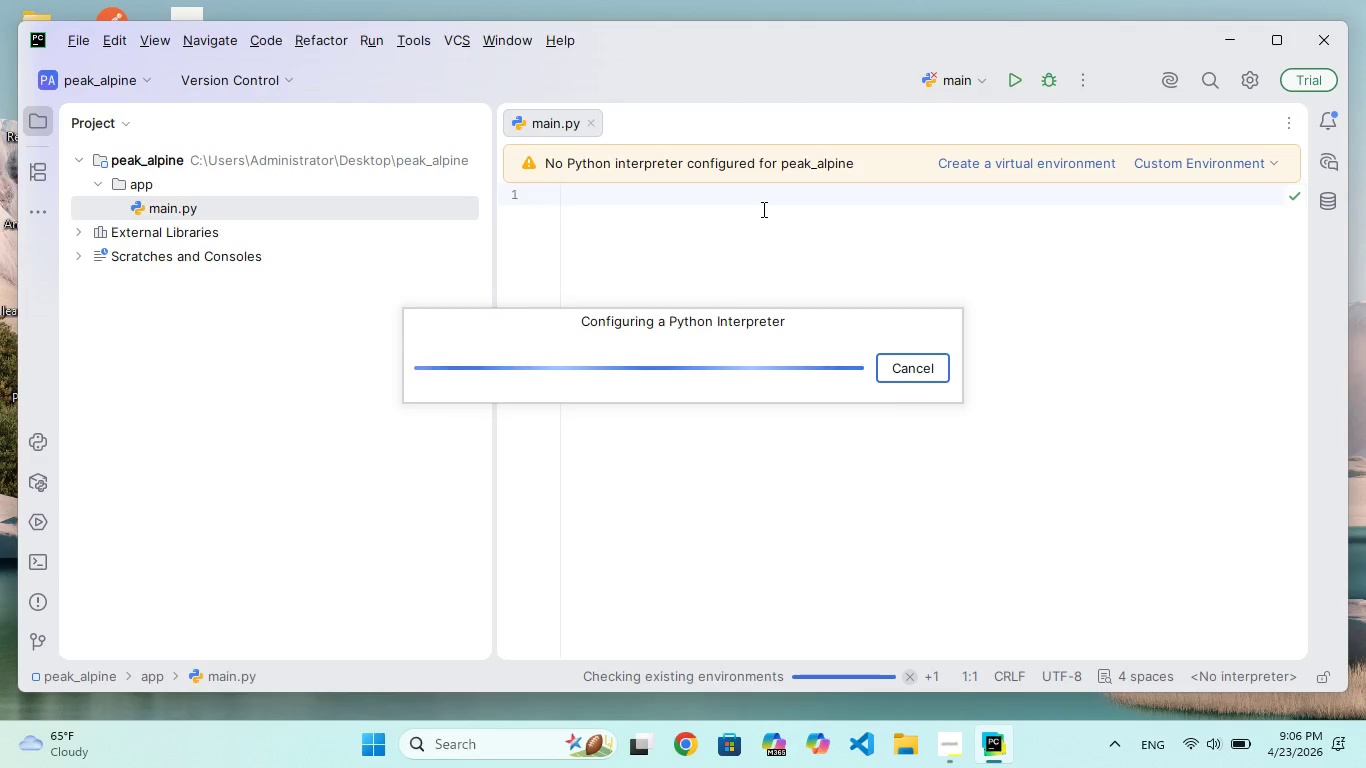 
triple_click([762, 209])
 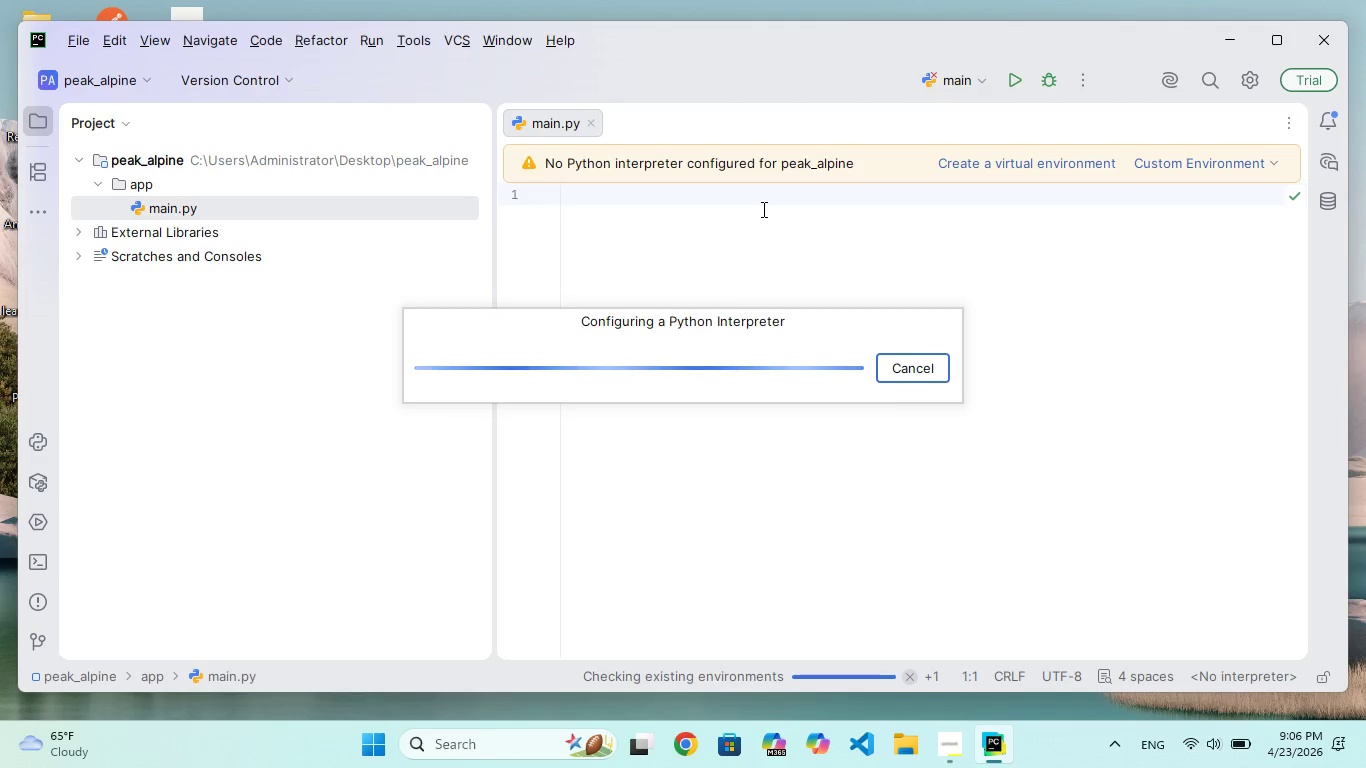 
triple_click([762, 209])
 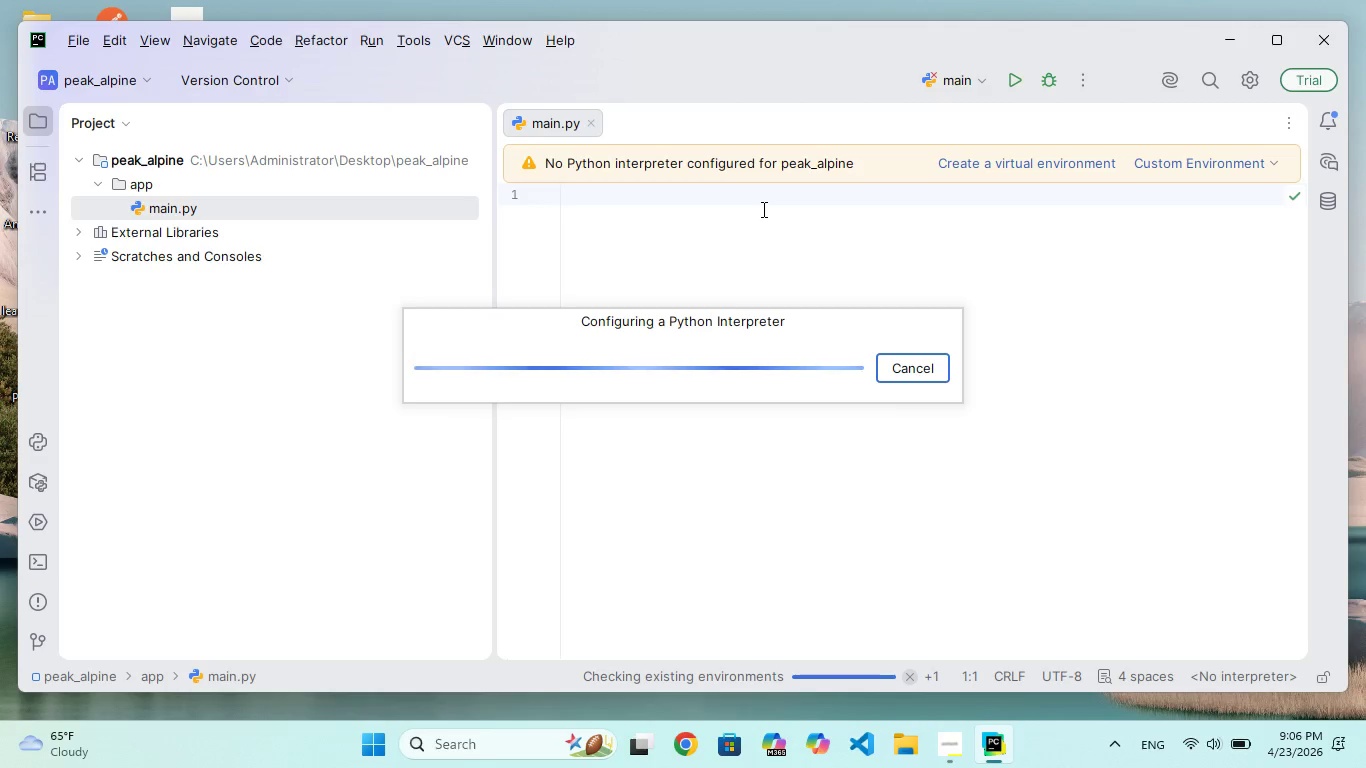 
triple_click([762, 209])
 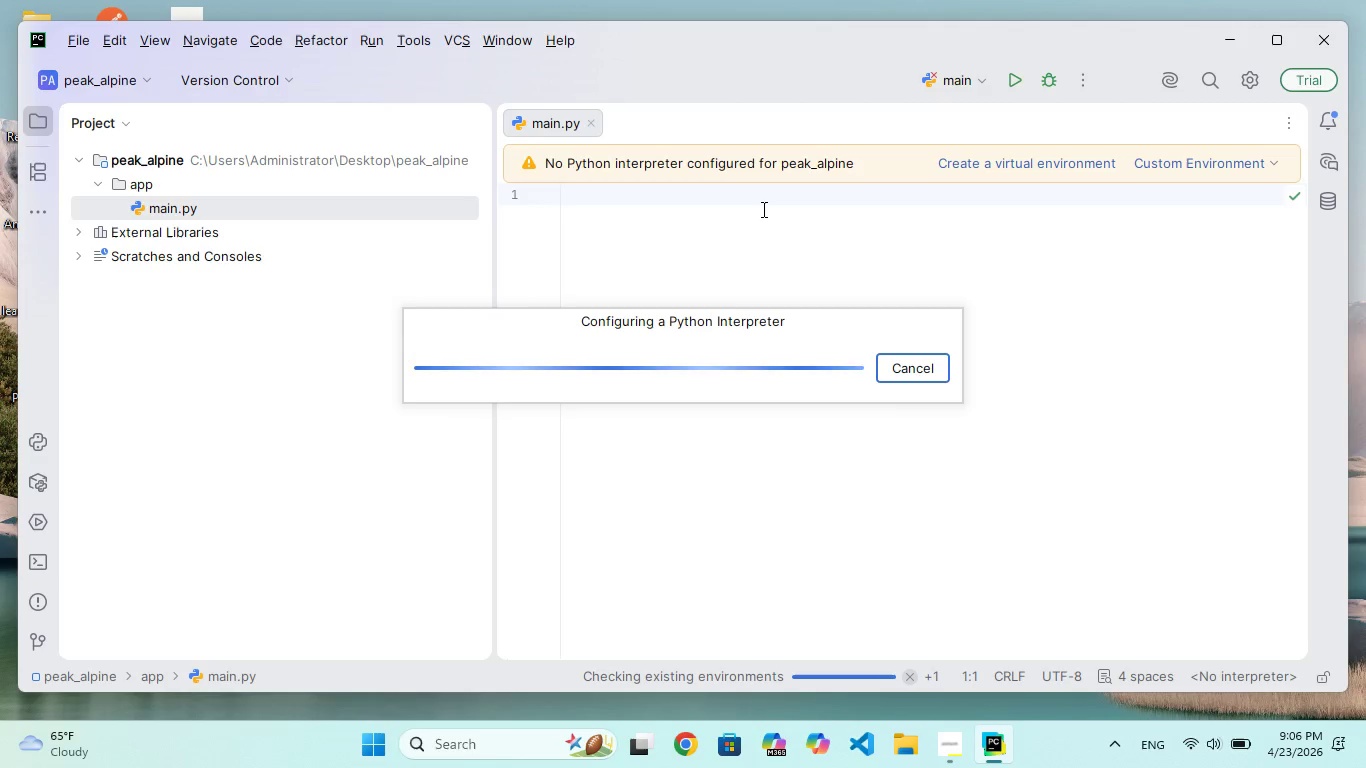 
triple_click([762, 209])
 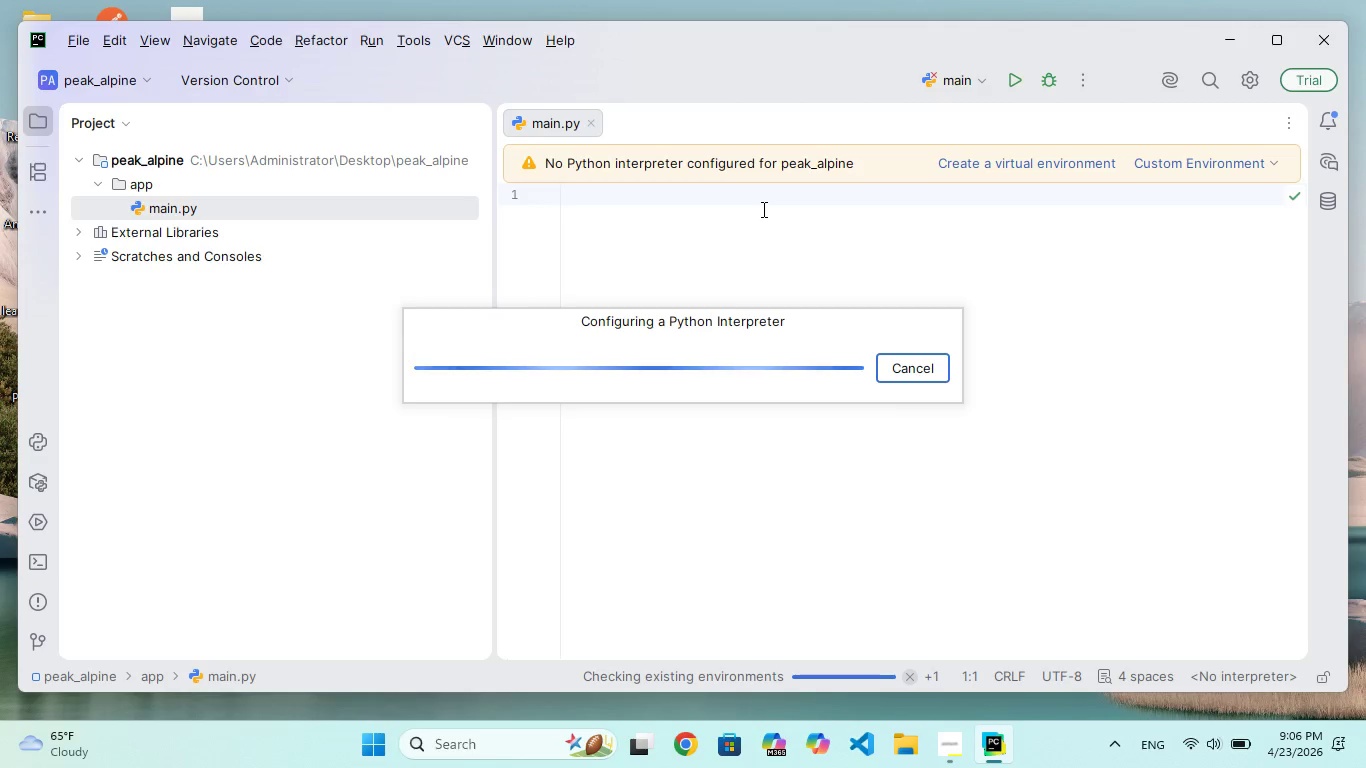 
triple_click([762, 209])
 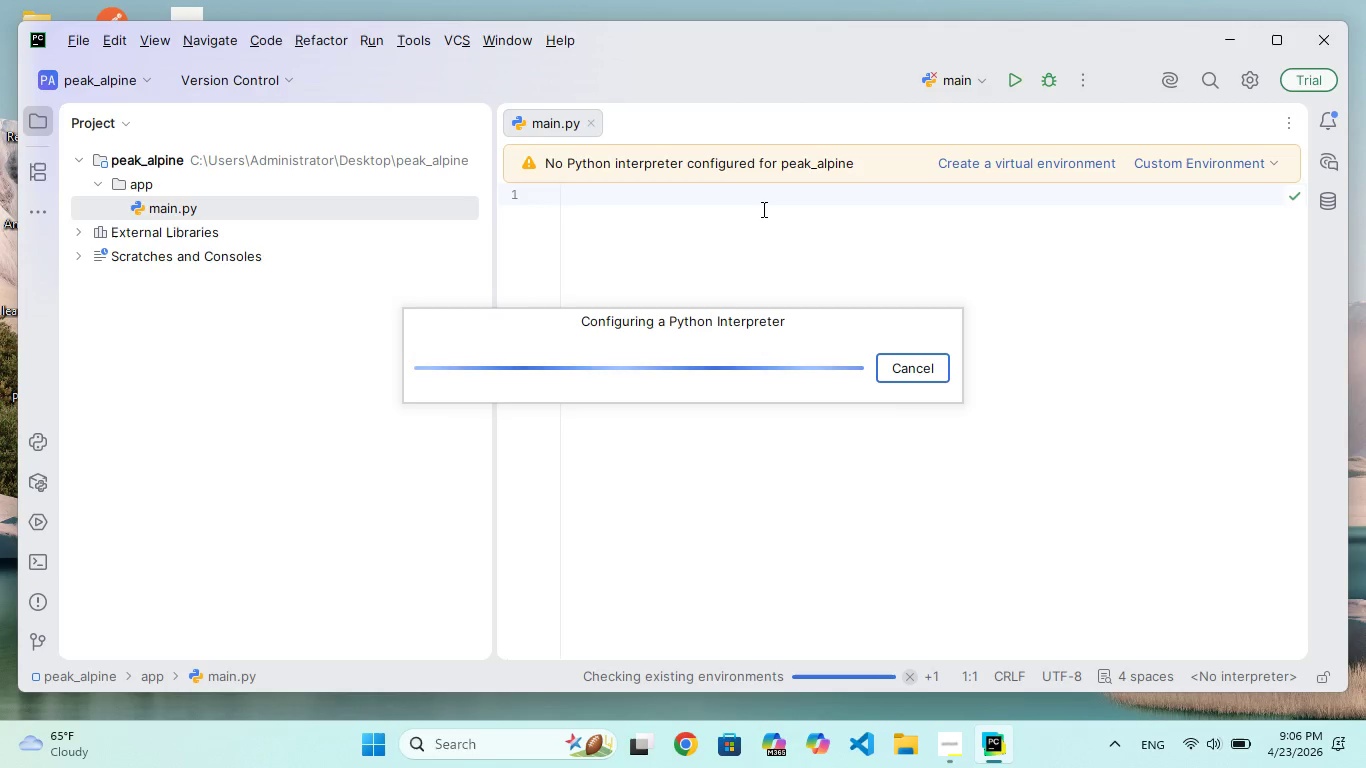 
triple_click([762, 209])
 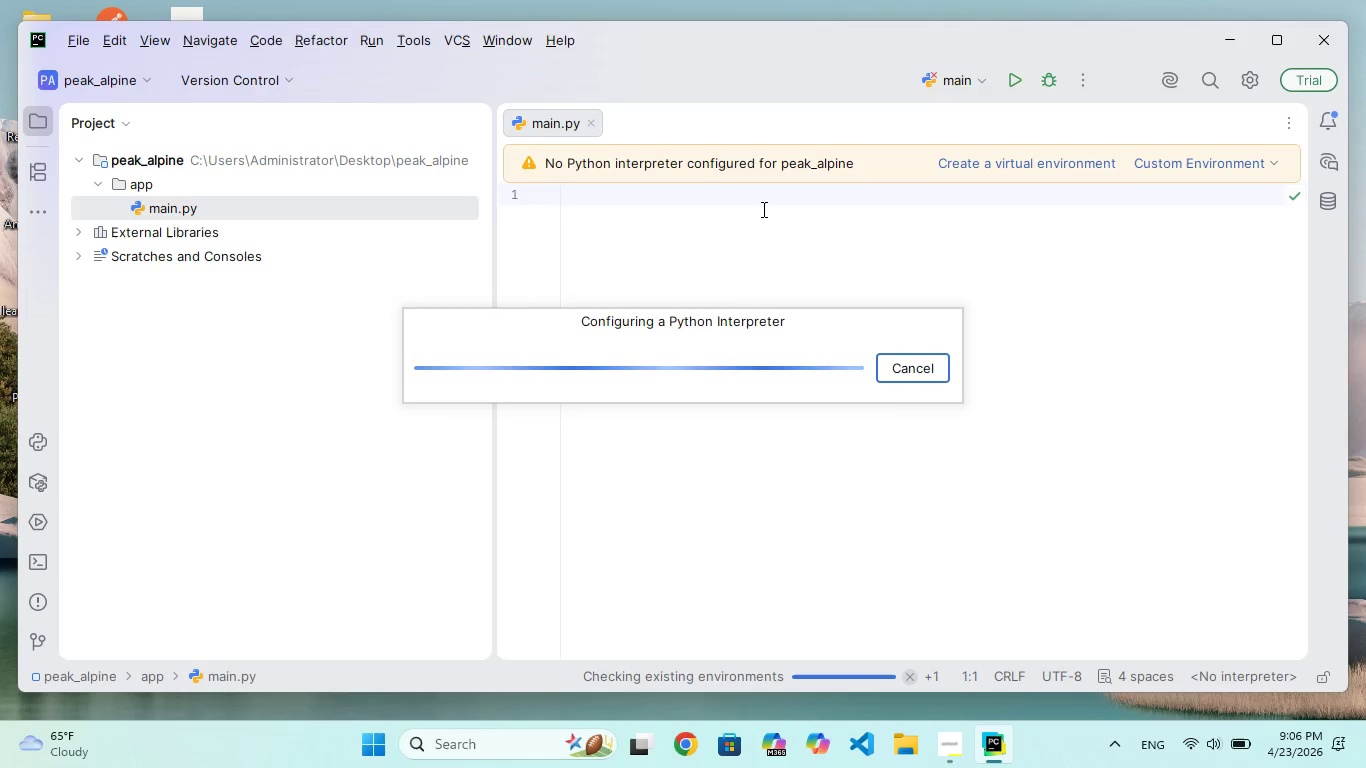 
triple_click([762, 209])
 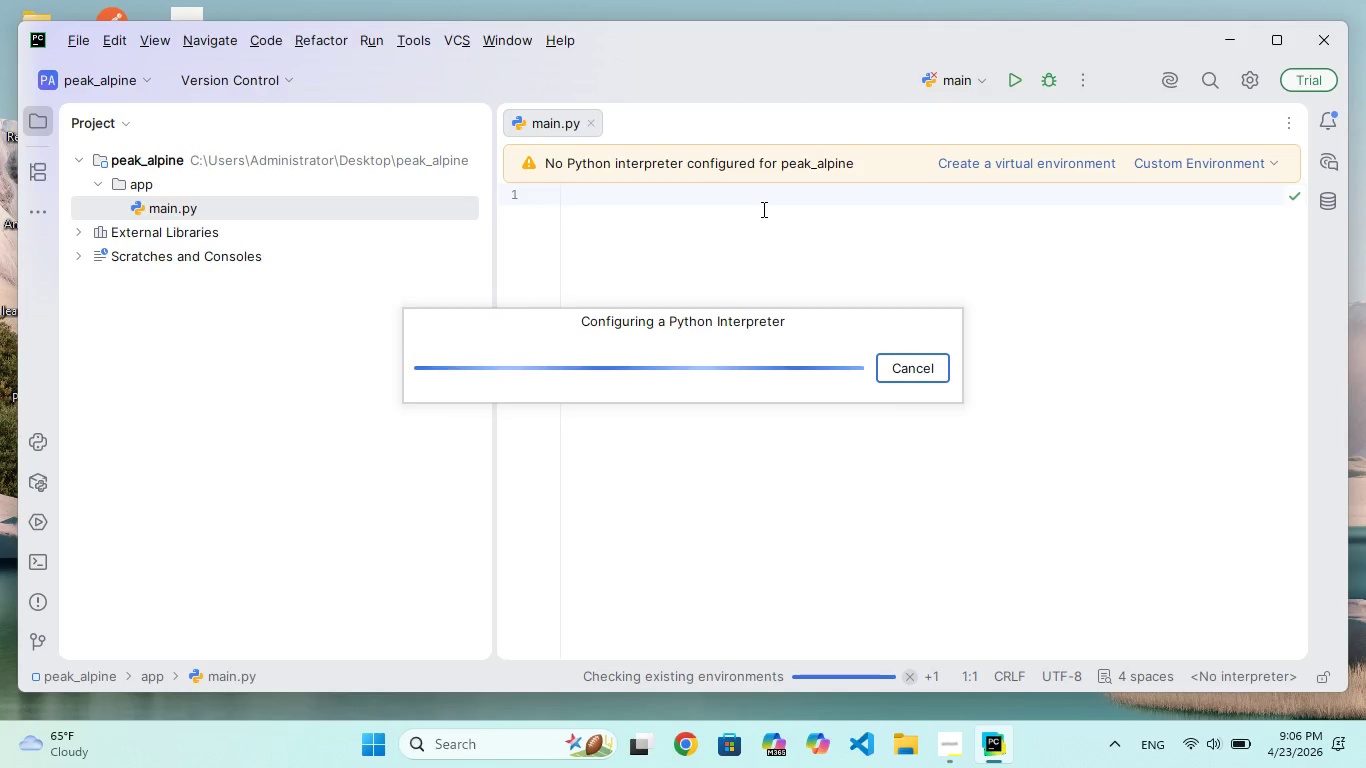 
triple_click([762, 209])
 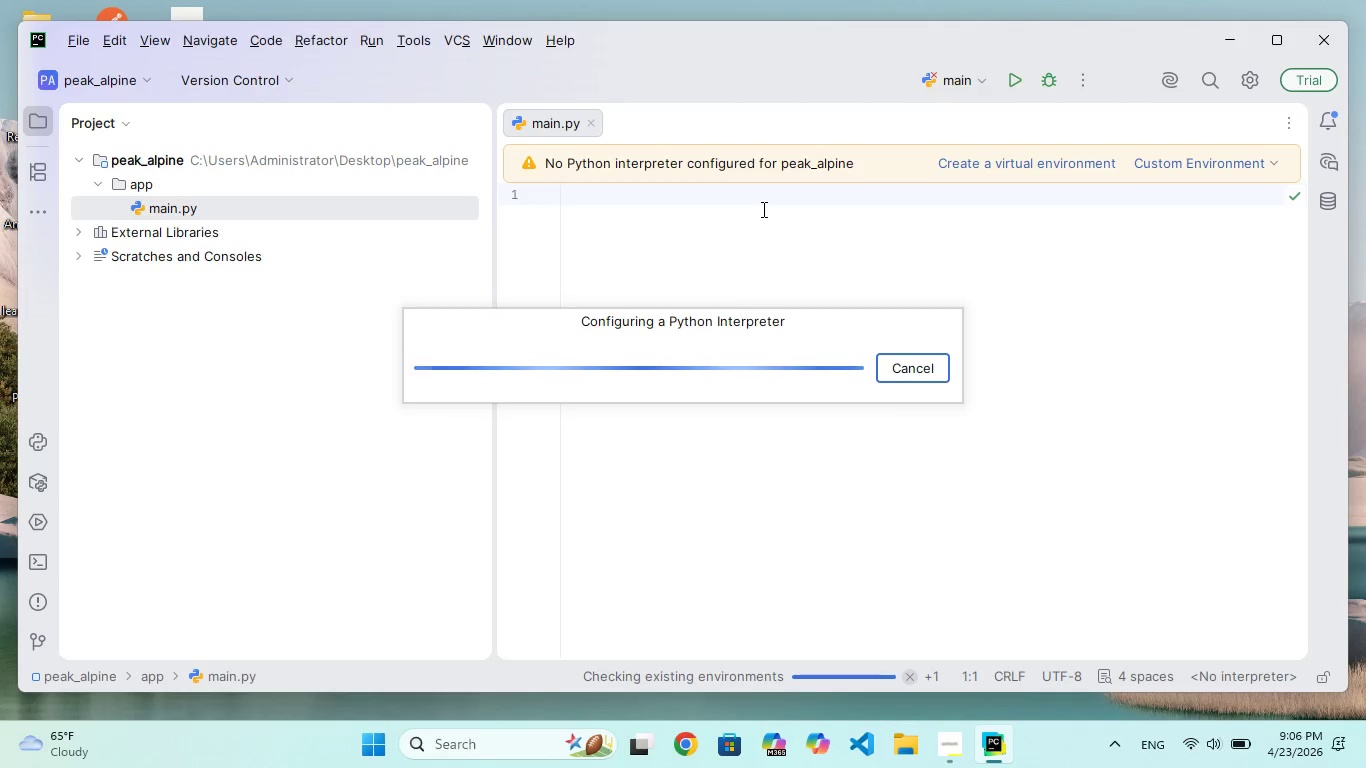 
triple_click([762, 209])
 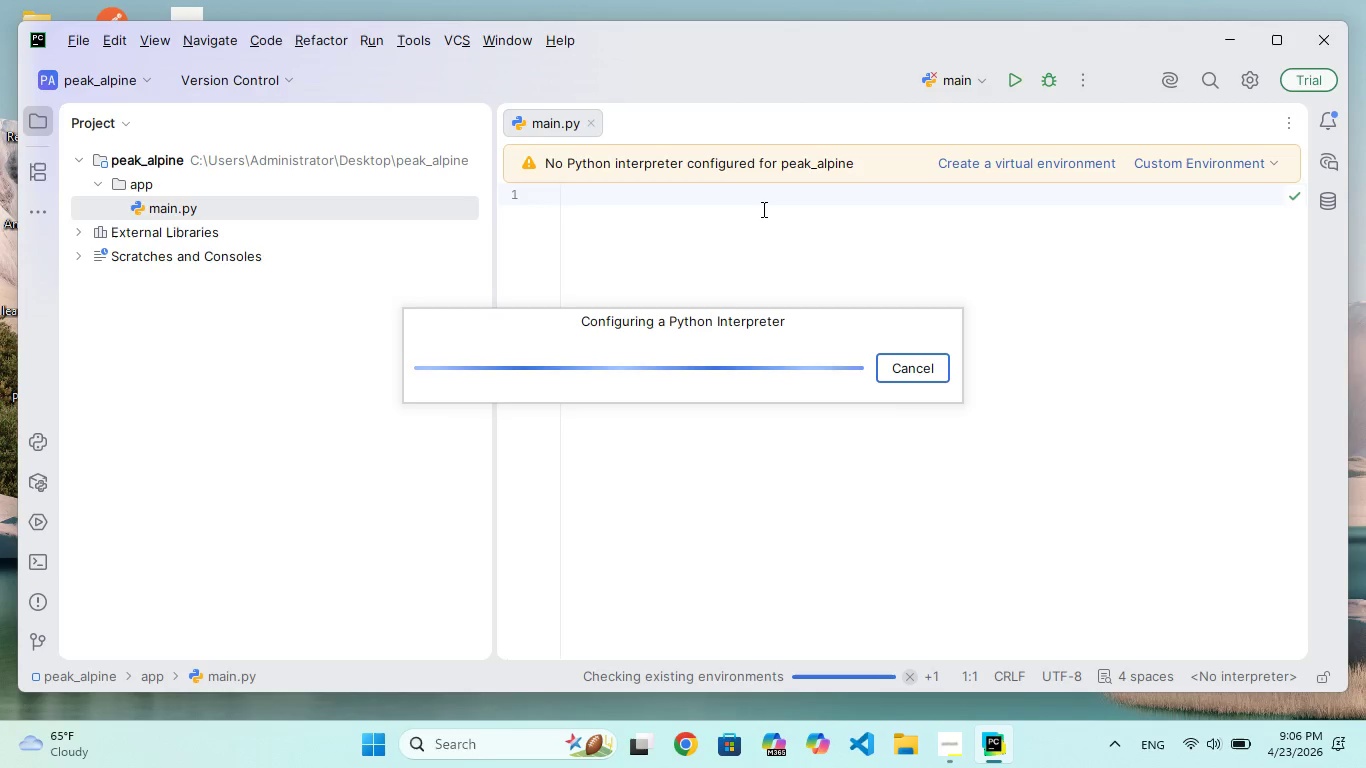 
double_click([762, 209])
 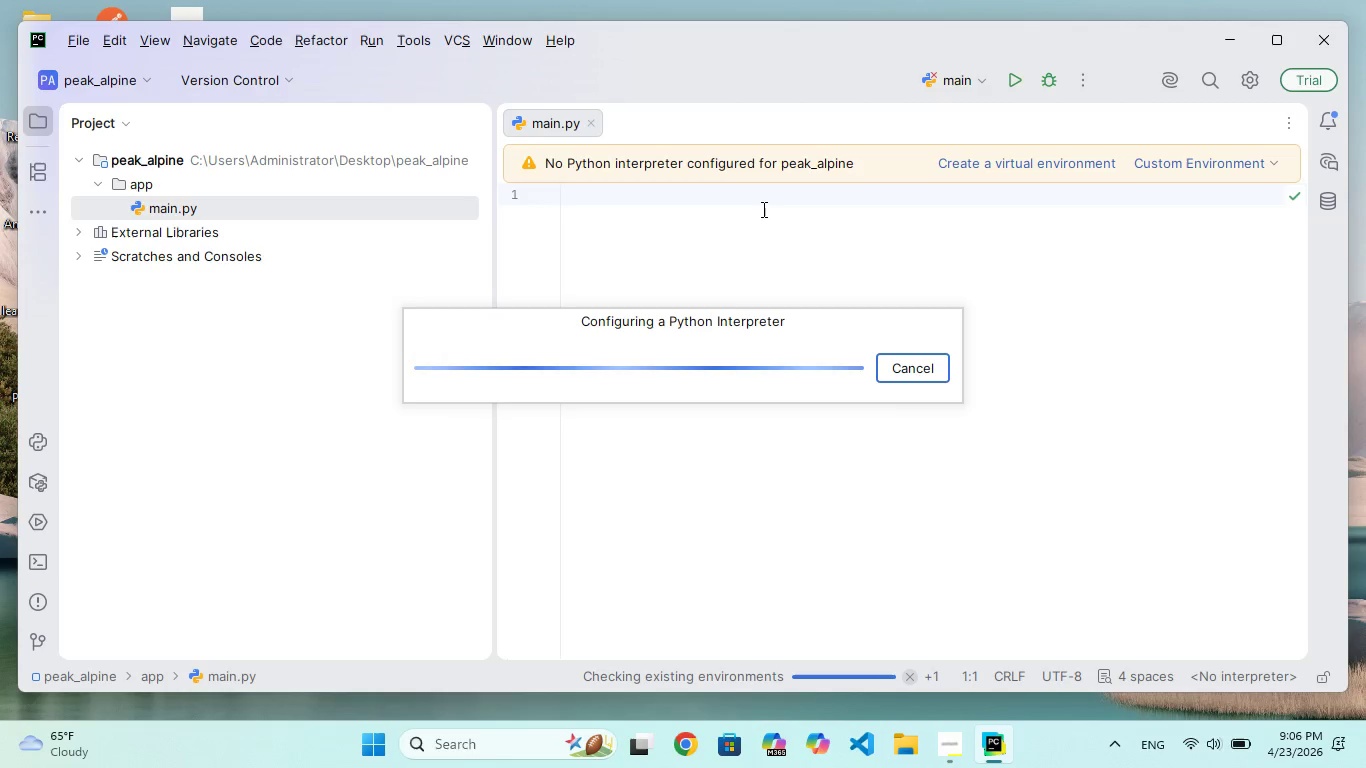 
left_click([762, 209])
 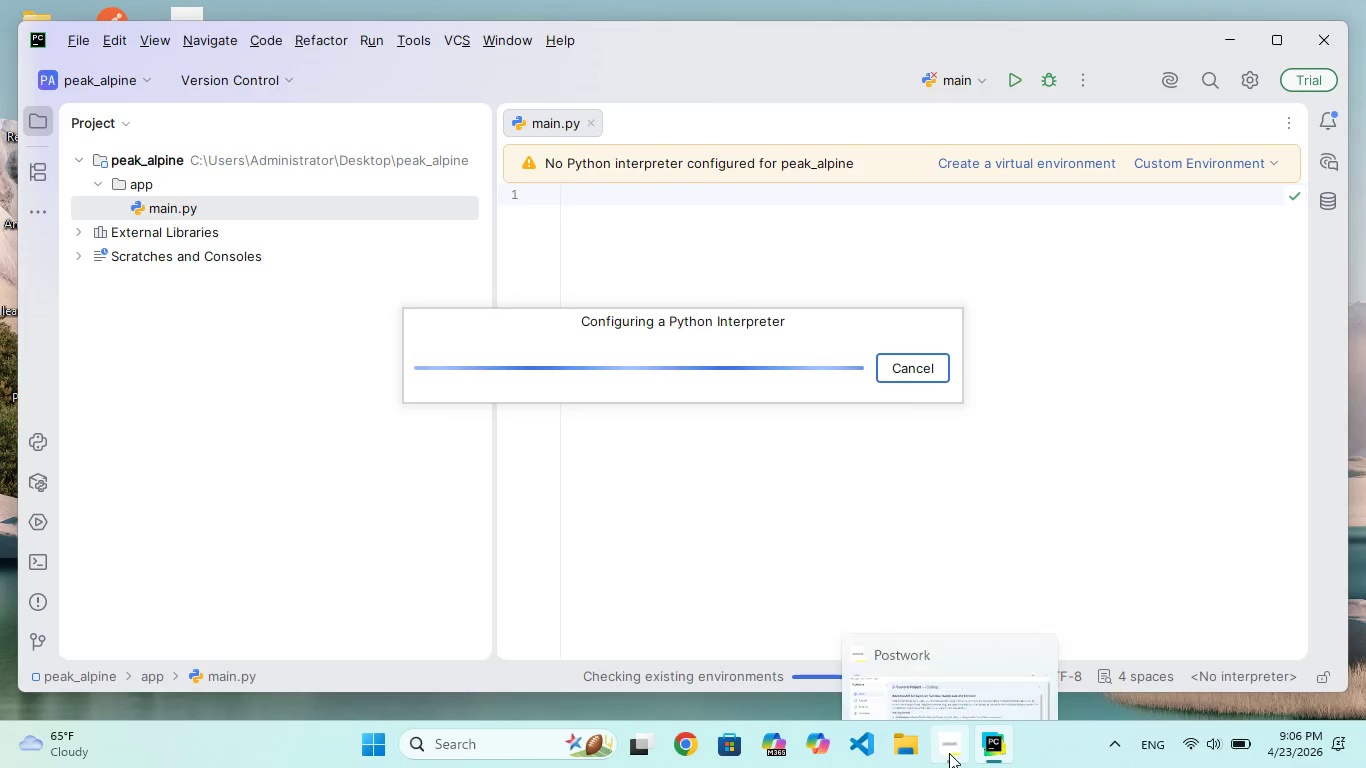 
left_click([949, 753])